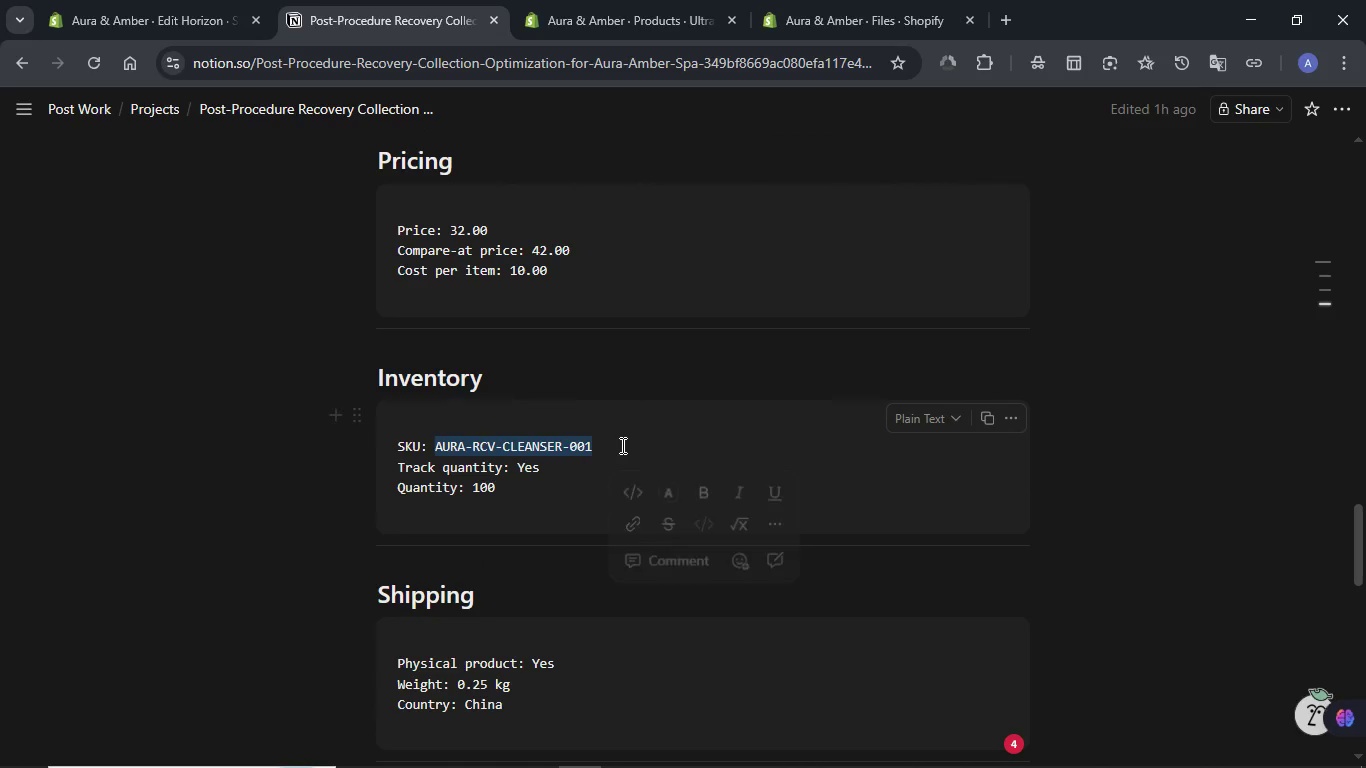 
key(Control+C)
 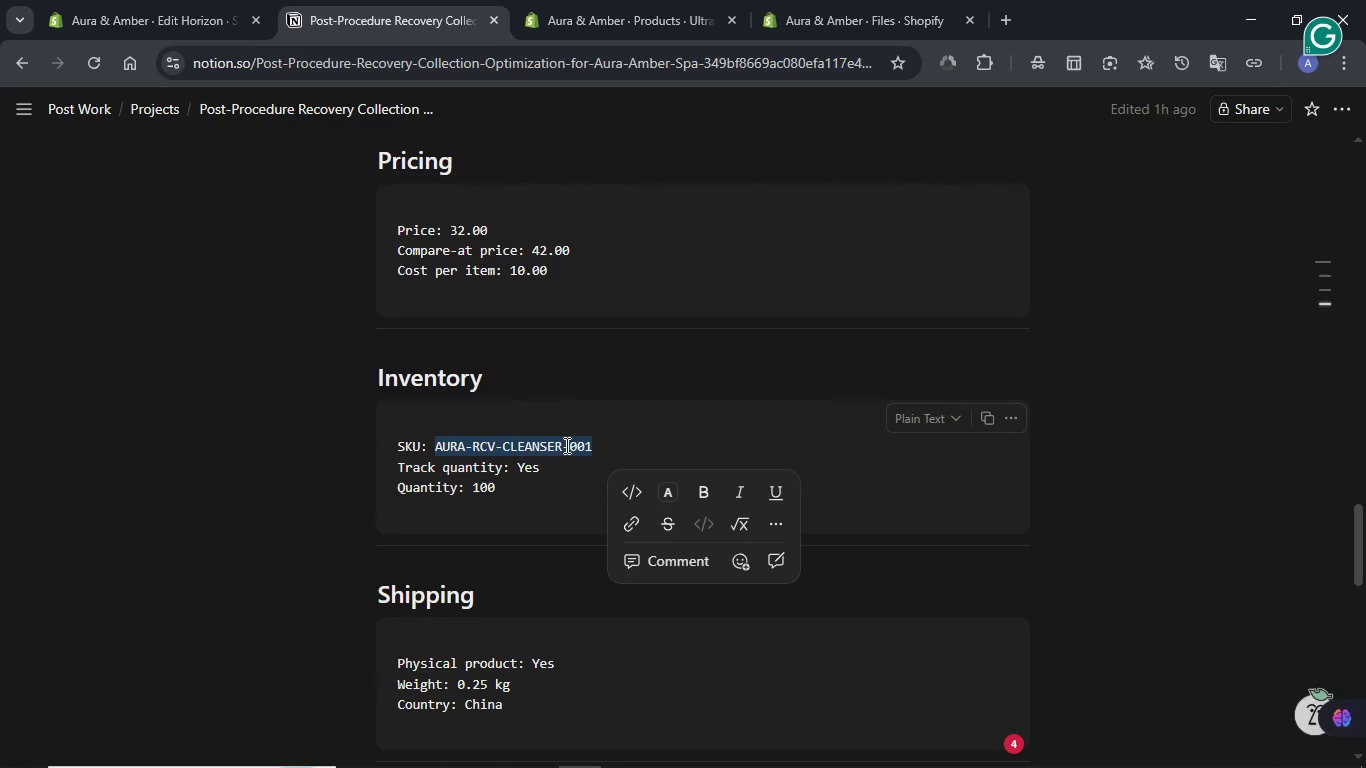 
scroll: coordinate [565, 445], scroll_direction: down, amount: 3.0
 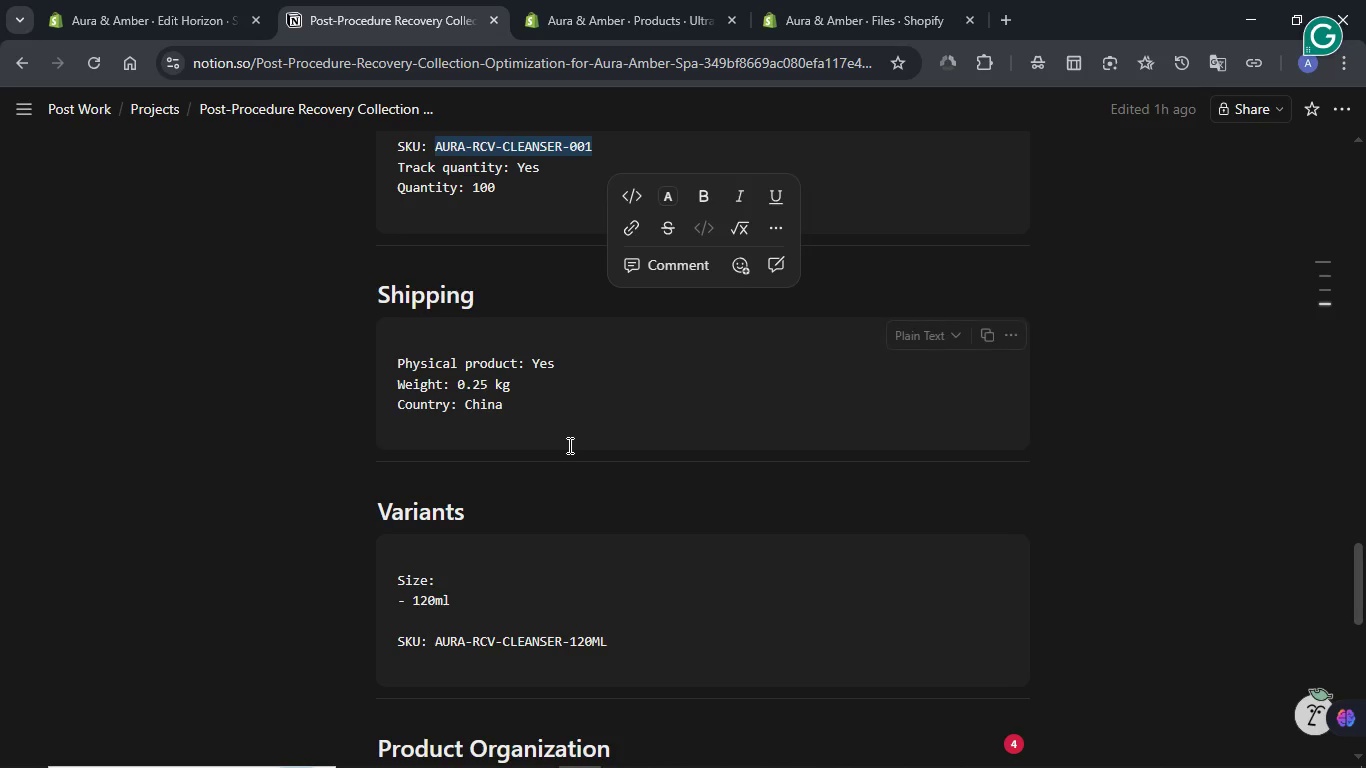 
left_click([632, 0])
 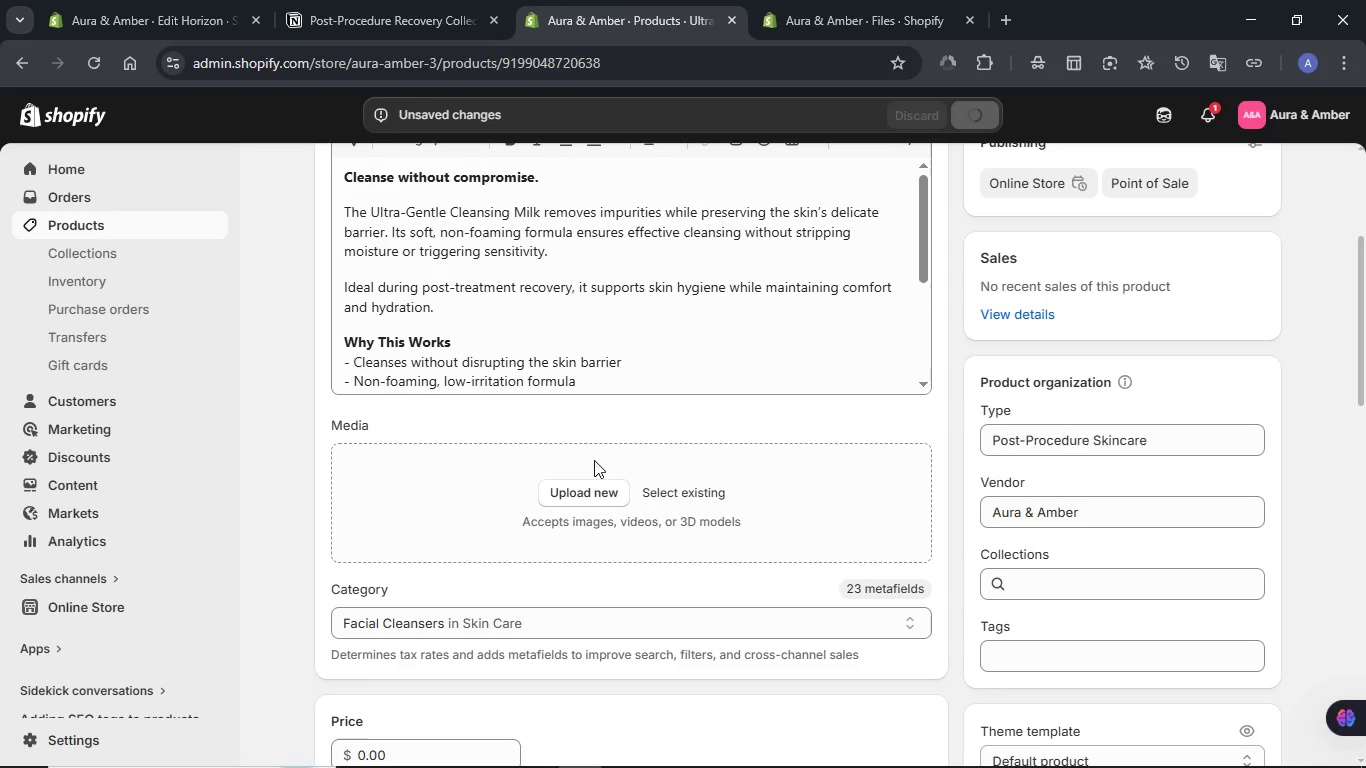 
scroll: coordinate [594, 460], scroll_direction: down, amount: 4.0
 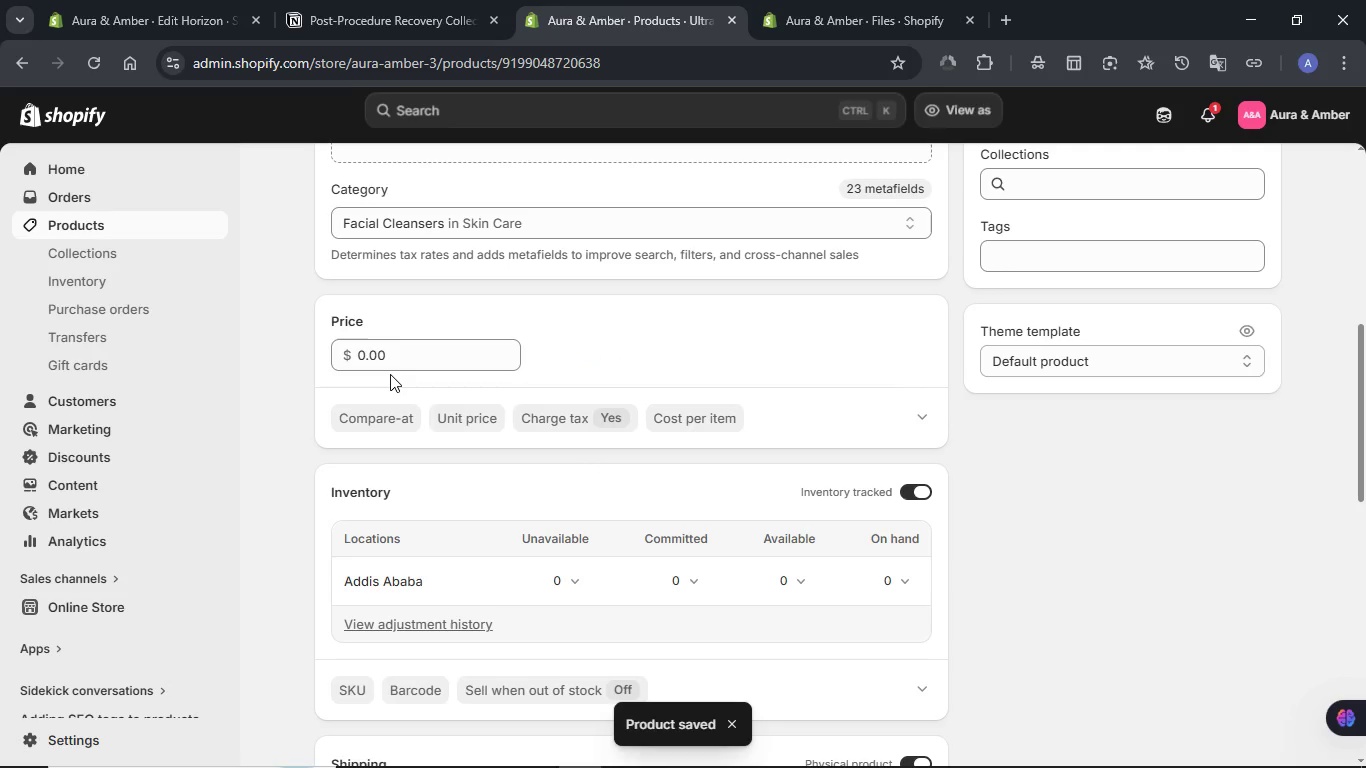 
double_click([397, 350])
 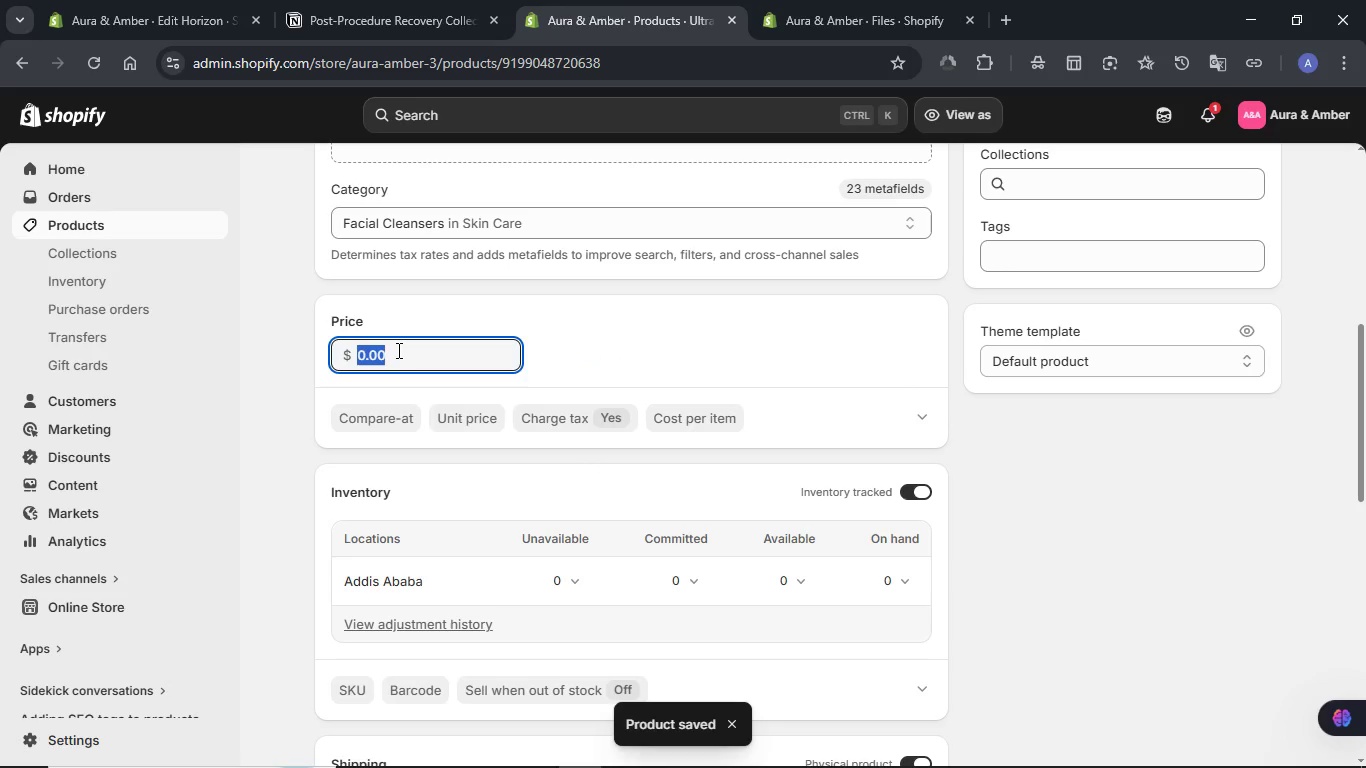 
key(Numpad3)
 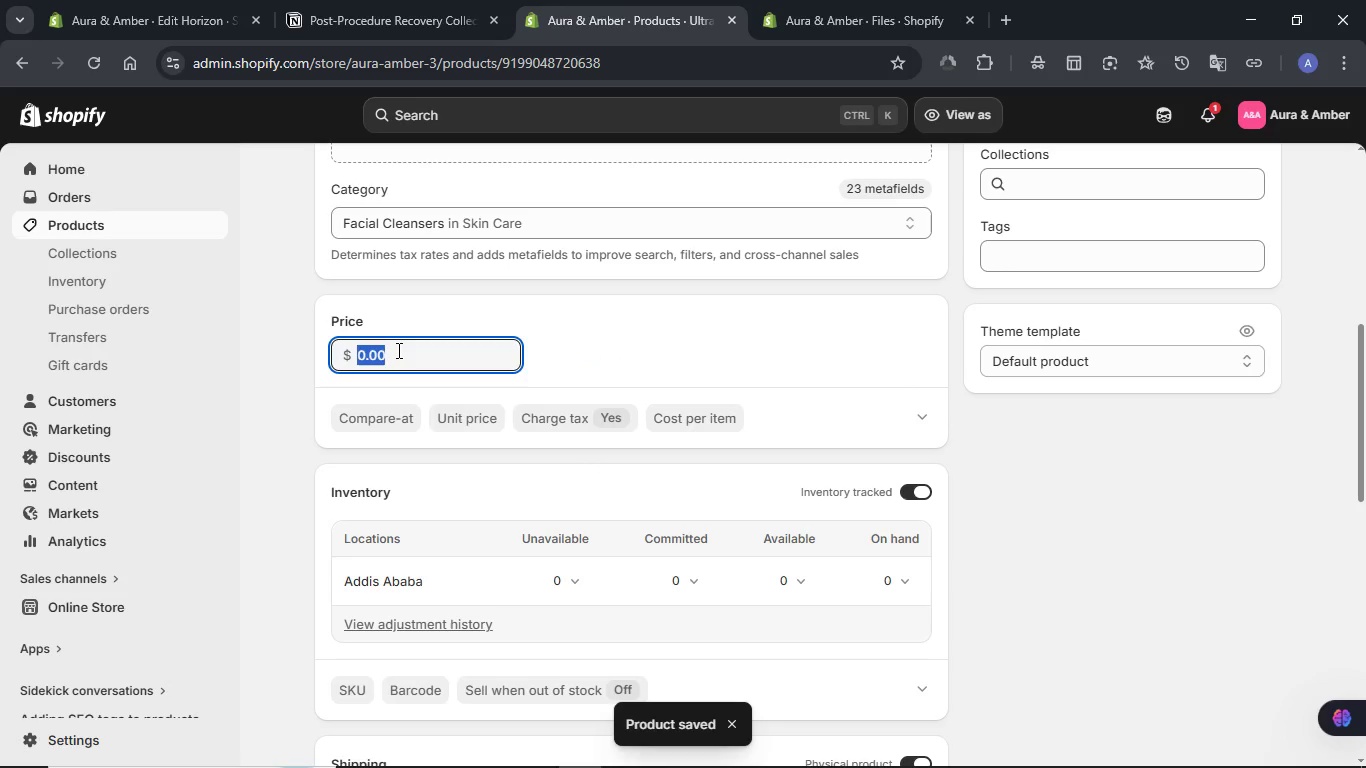 
key(Numpad2)
 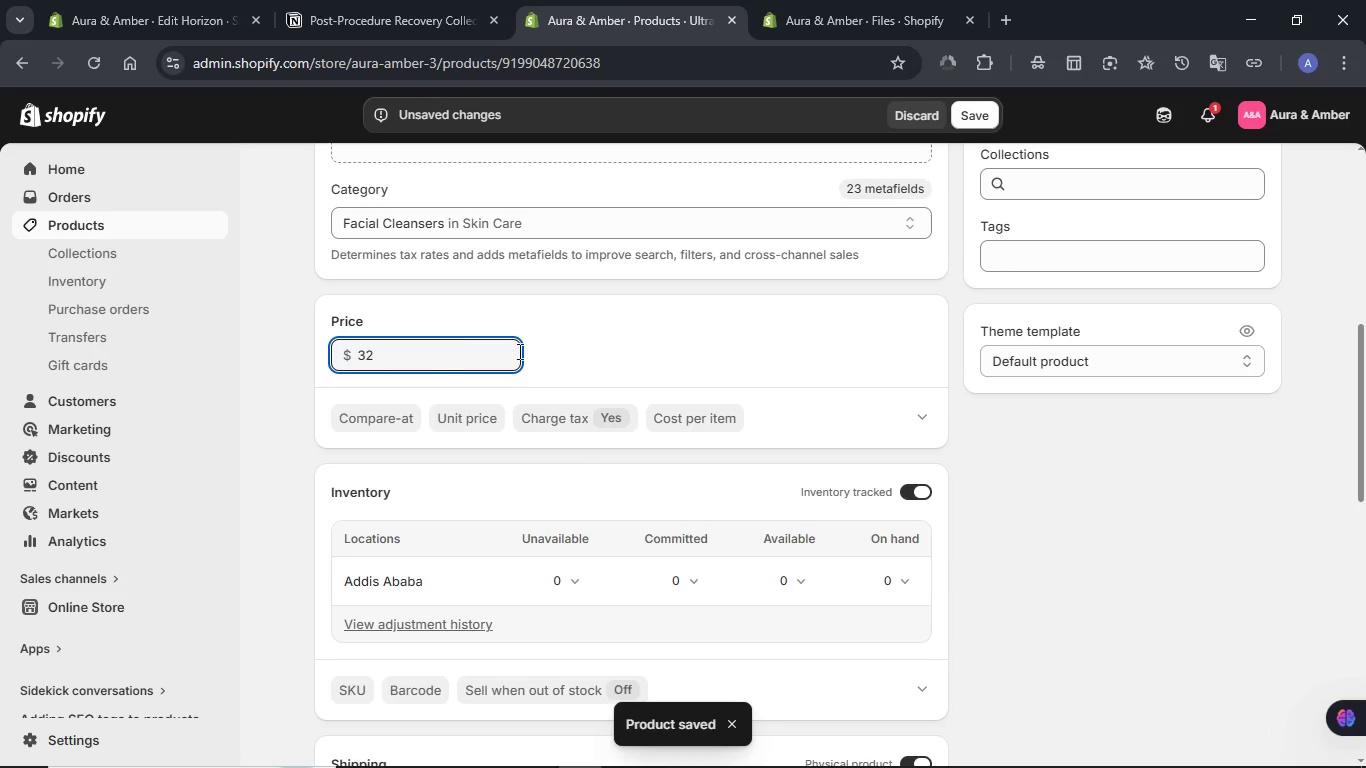 
left_click([681, 348])
 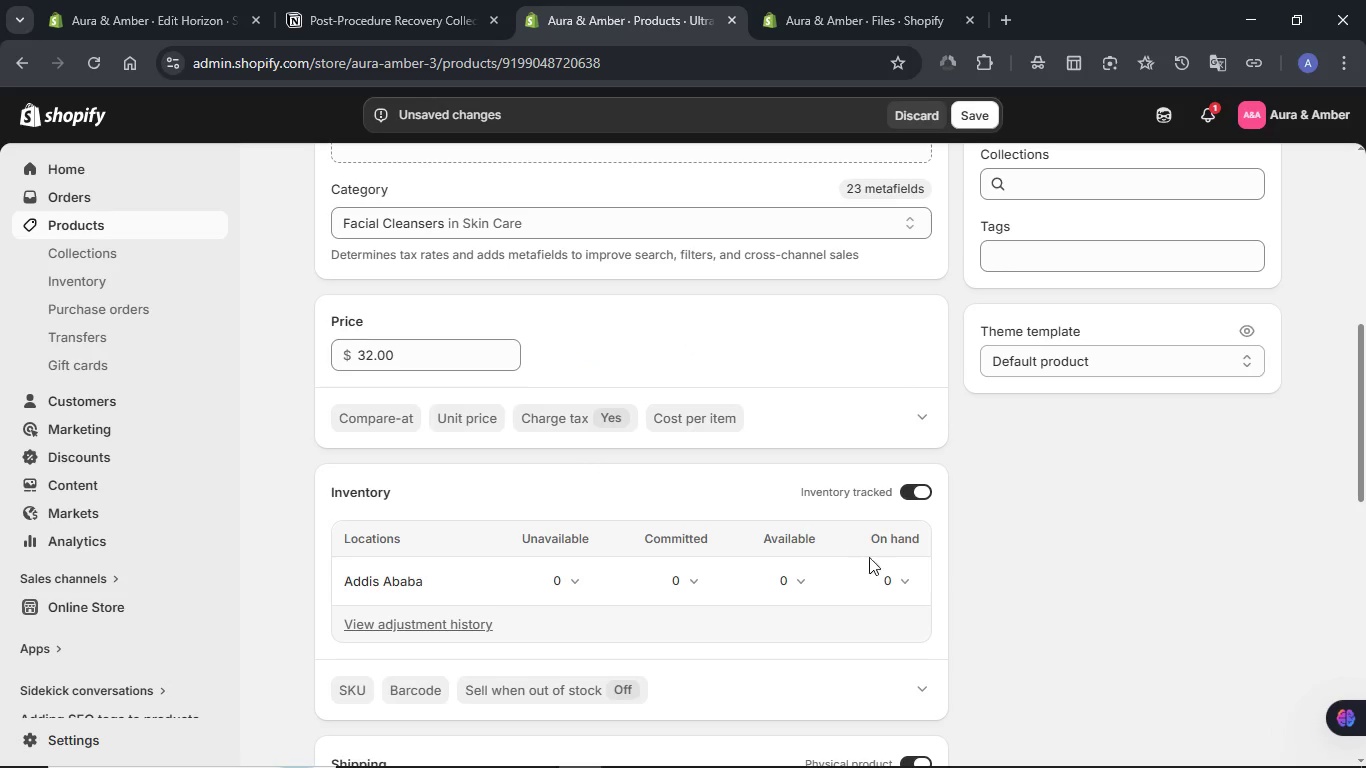 
left_click([909, 573])
 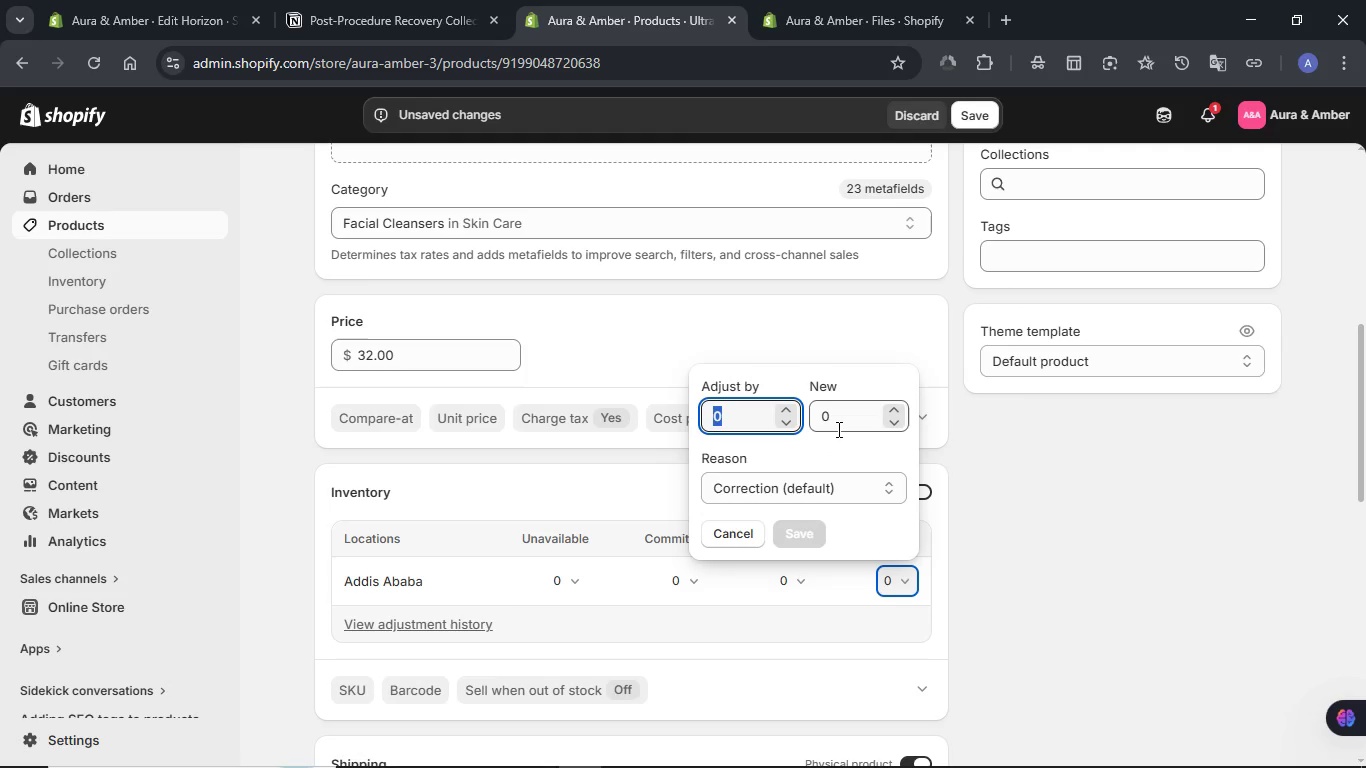 
double_click([837, 429])
 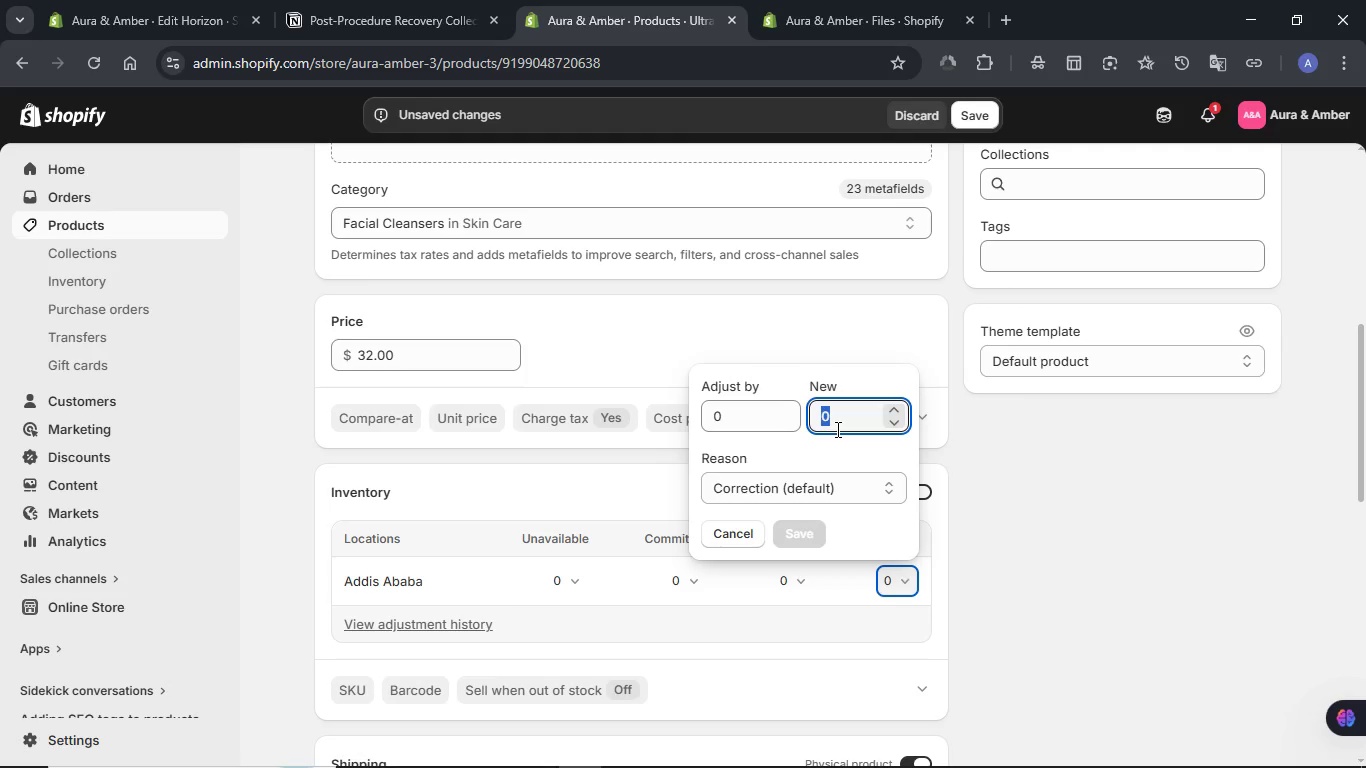 
key(Numpad1)
 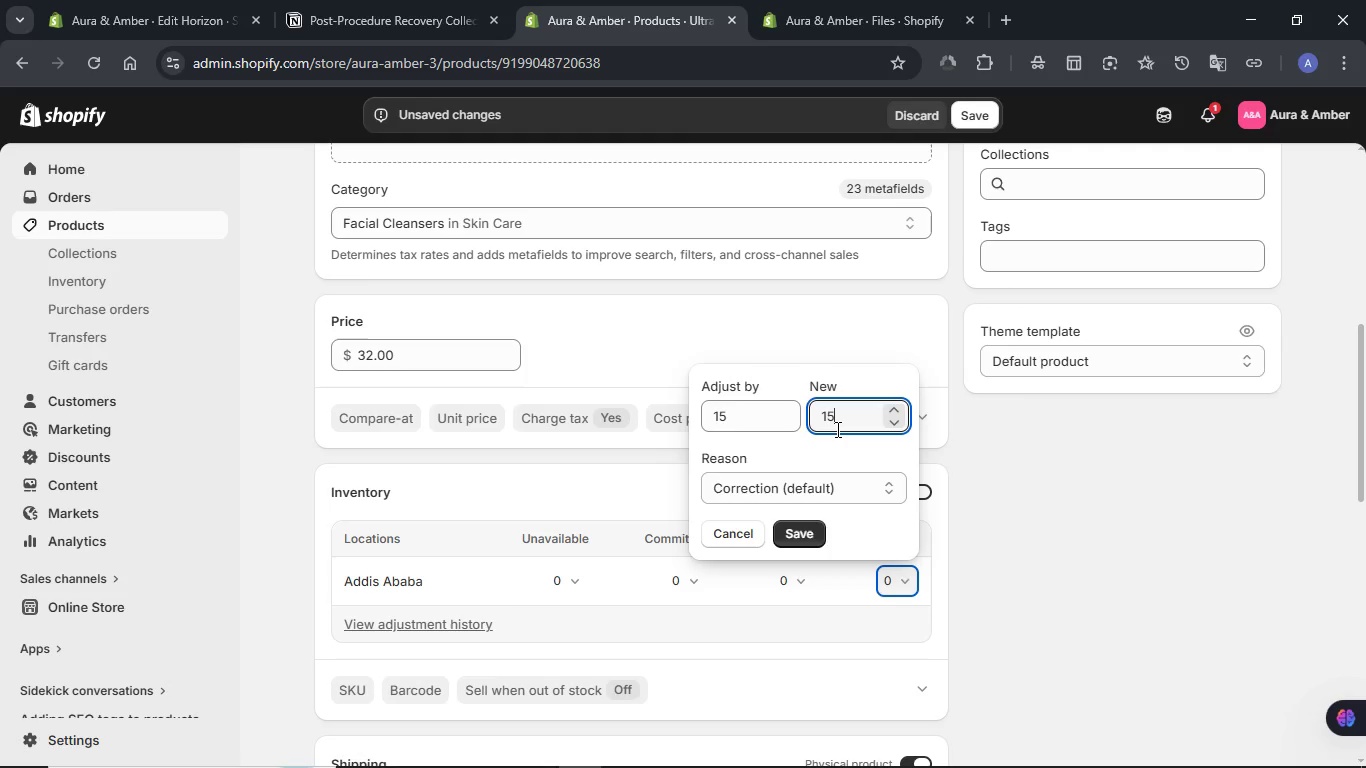 
key(Numpad5)
 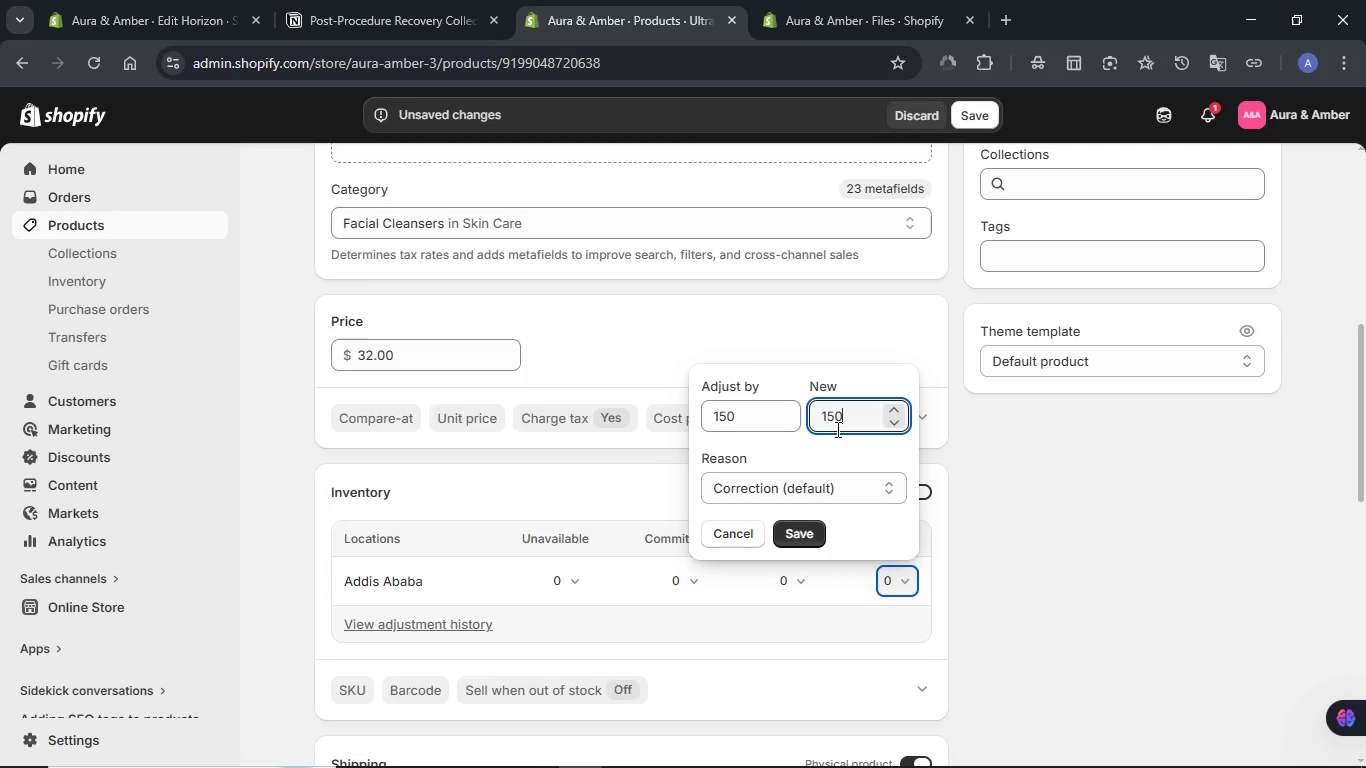 
key(Numpad0)
 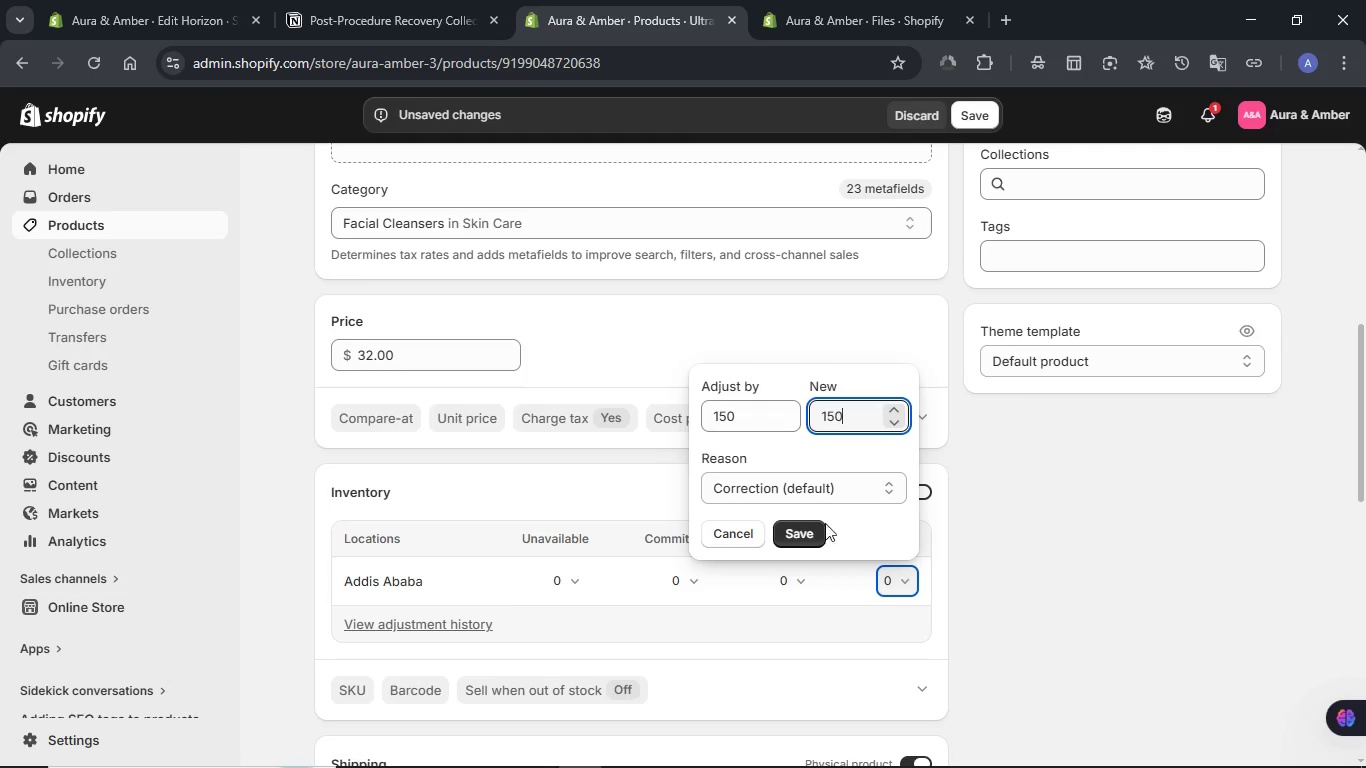 
left_click([810, 531])
 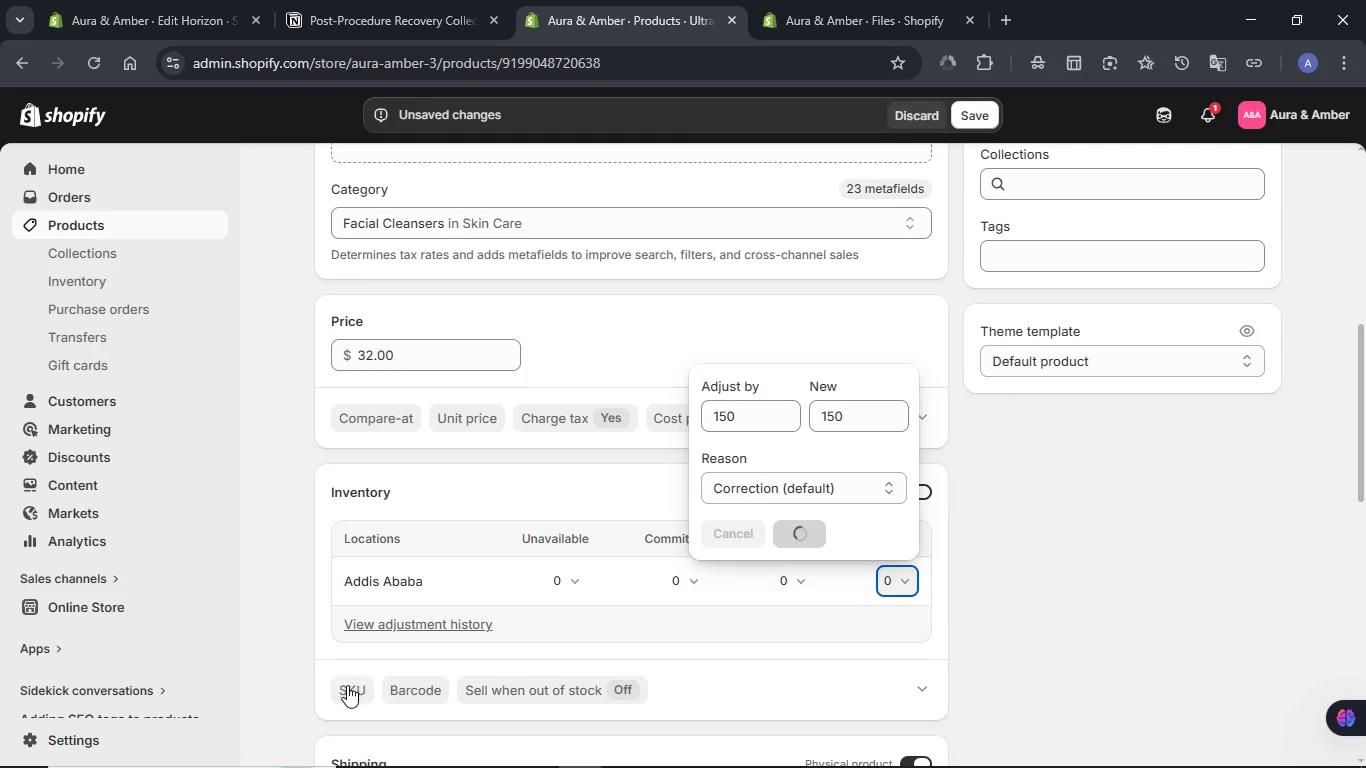 
left_click([345, 695])
 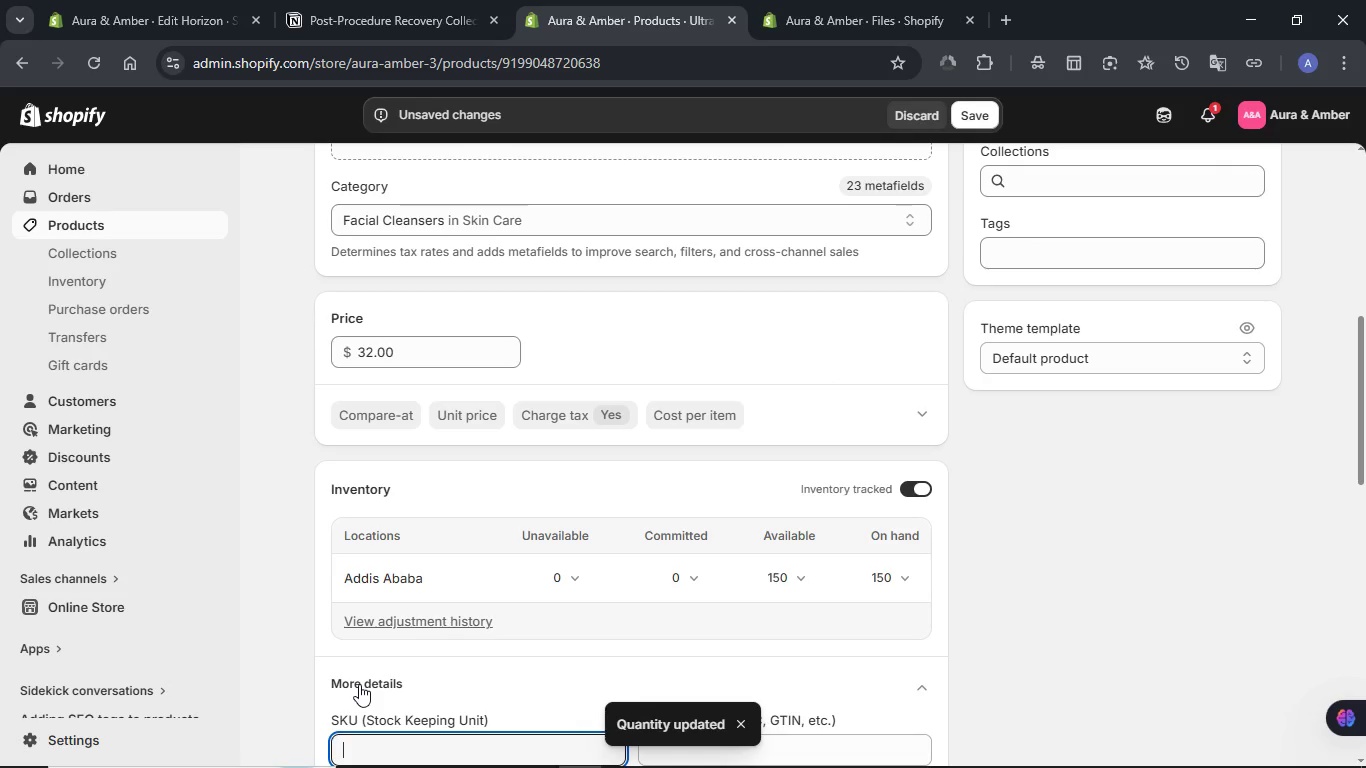 
key(Control+V)
 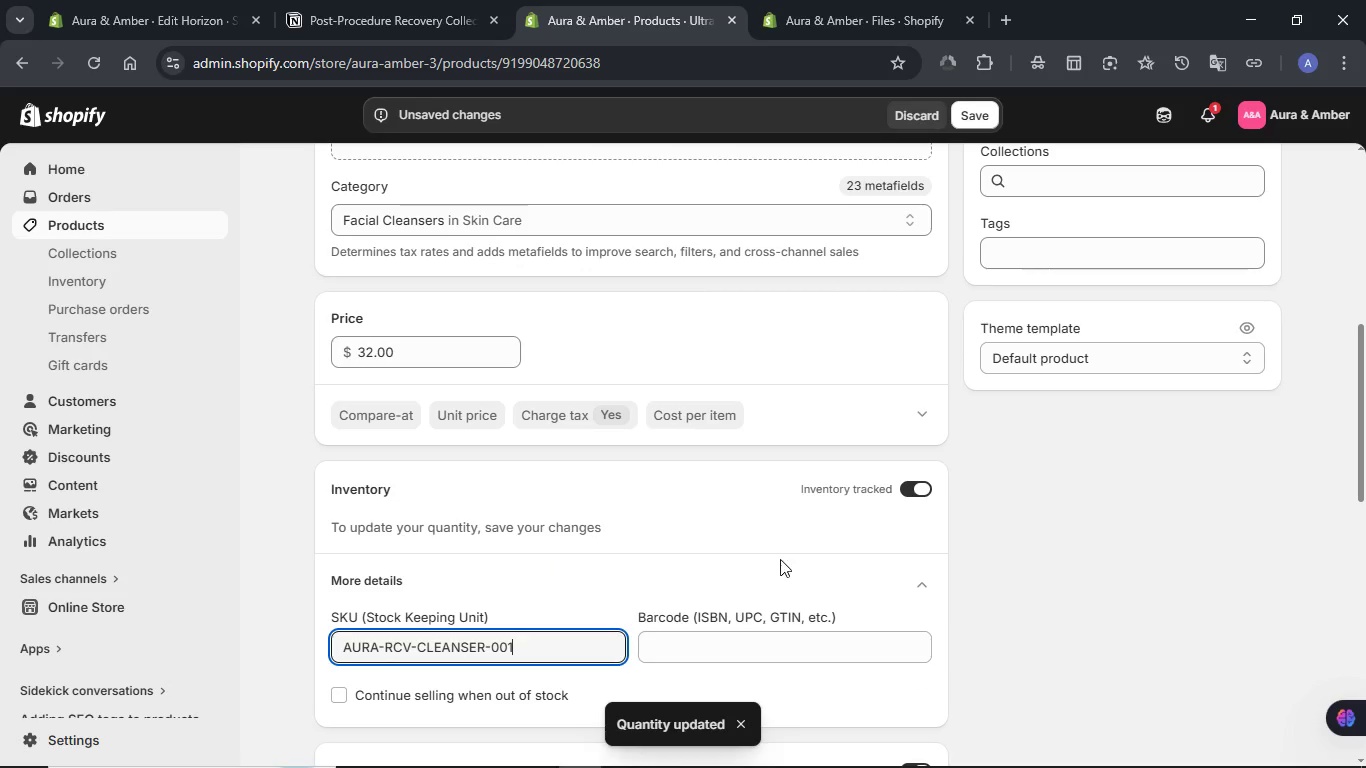 
scroll: coordinate [929, 561], scroll_direction: down, amount: 3.0
 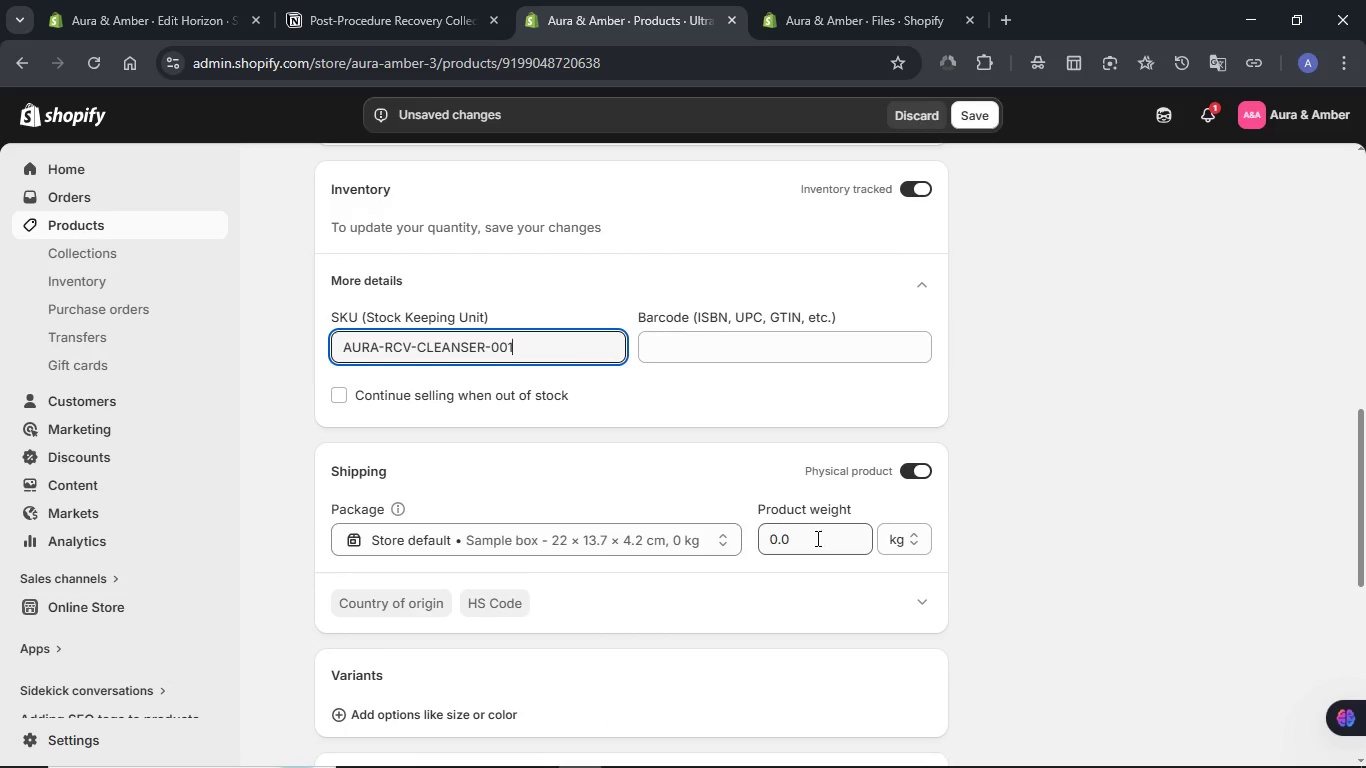 
left_click([929, 543])
 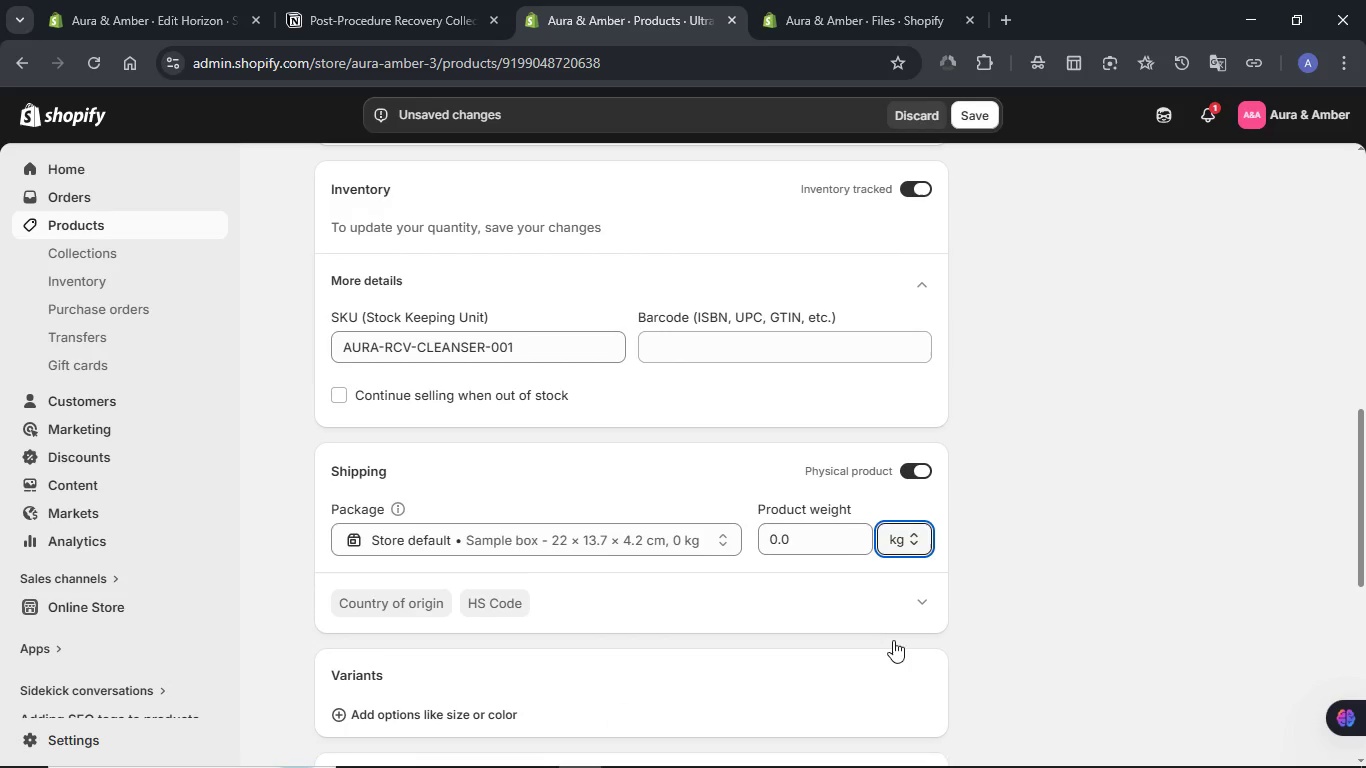 
double_click([794, 533])
 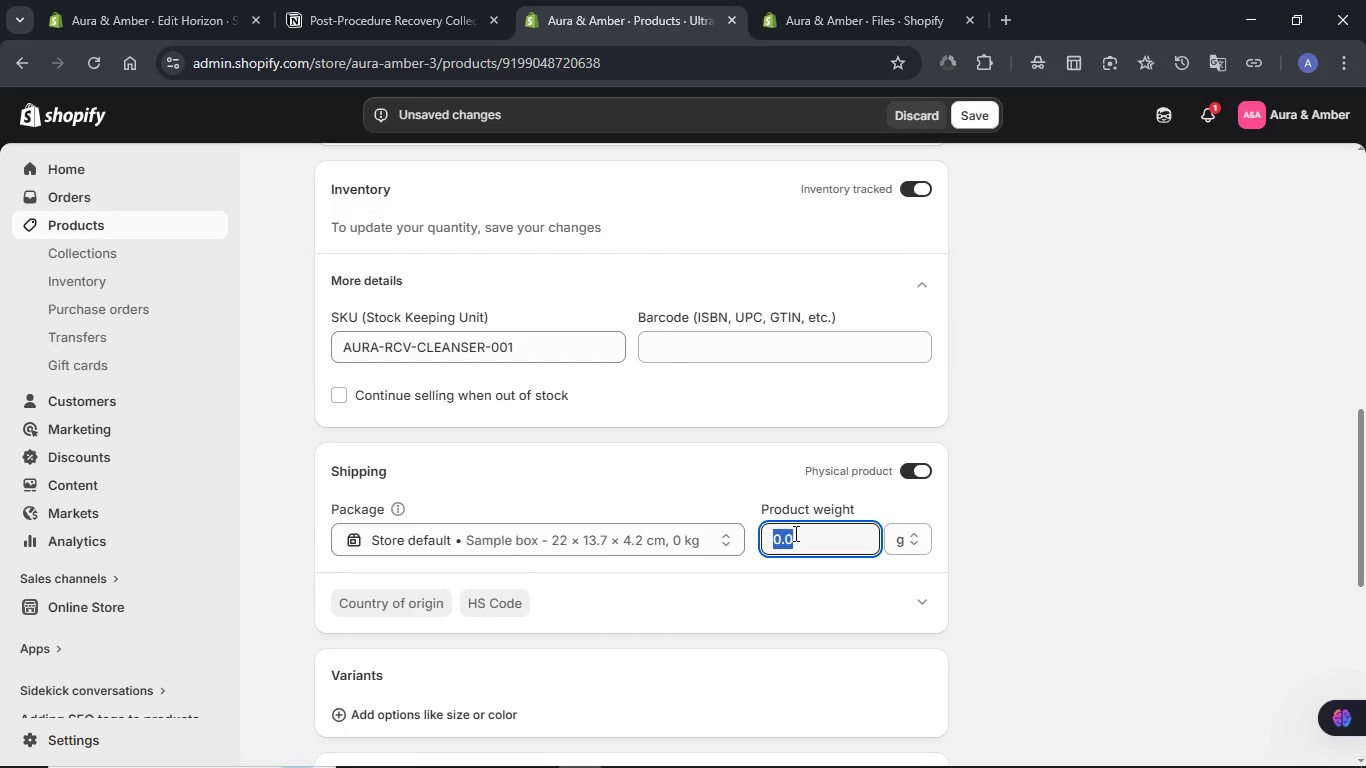 
key(Numpad1)
 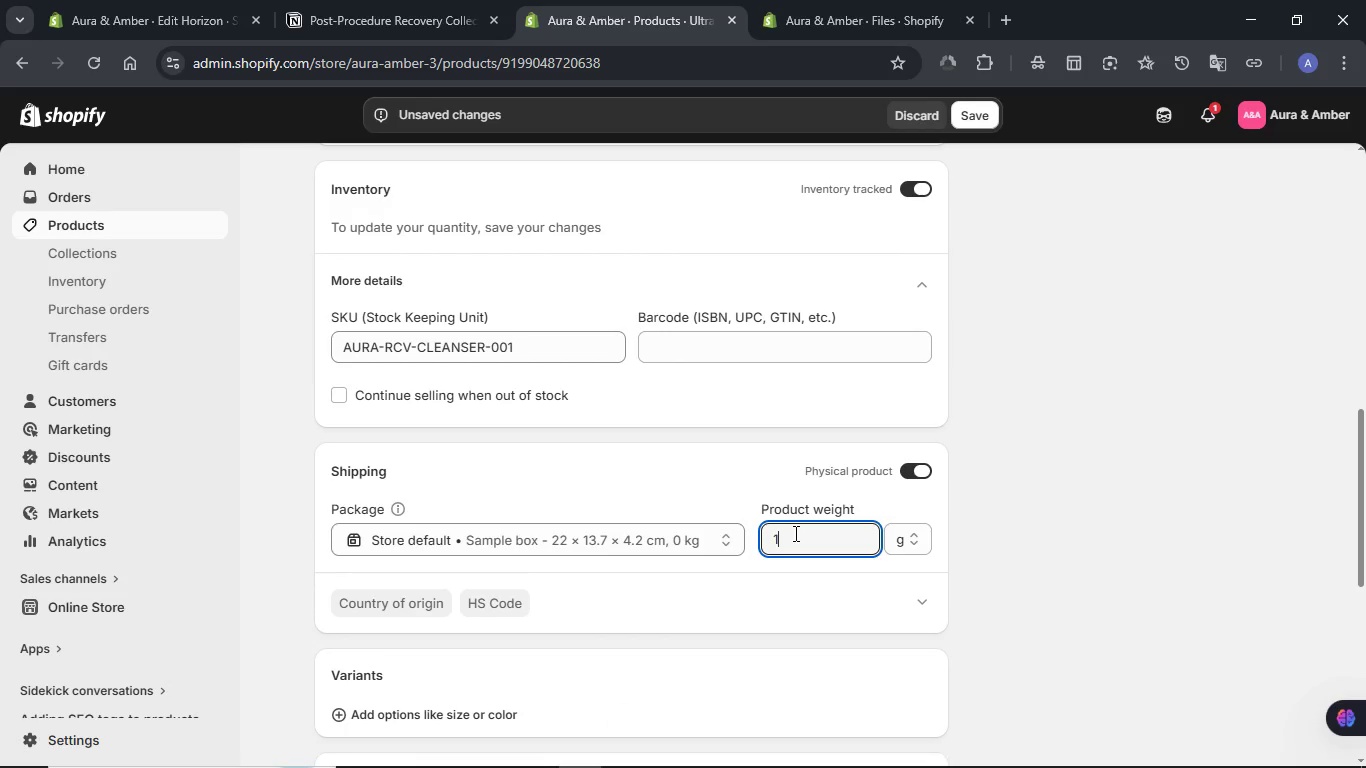 
key(Numpad5)
 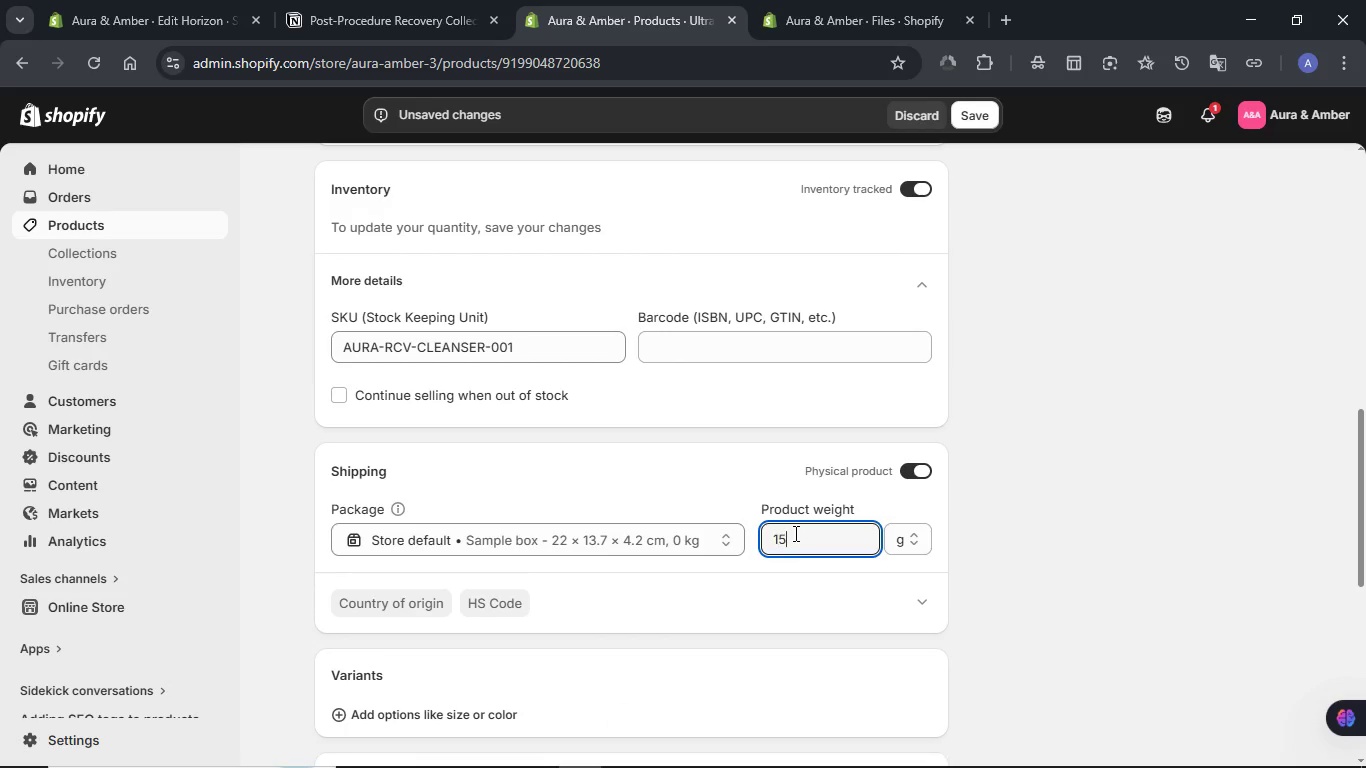 
key(Numpad0)
 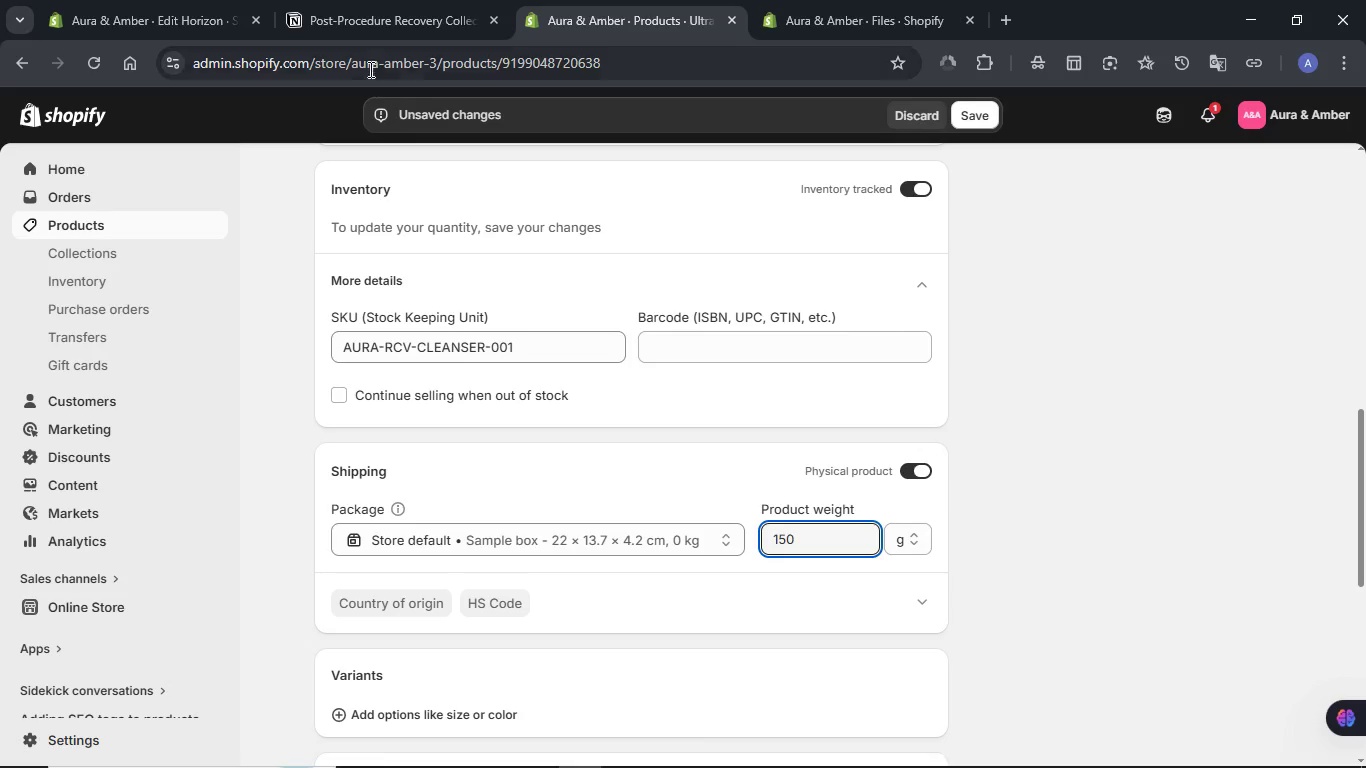 
left_click([359, 20])
 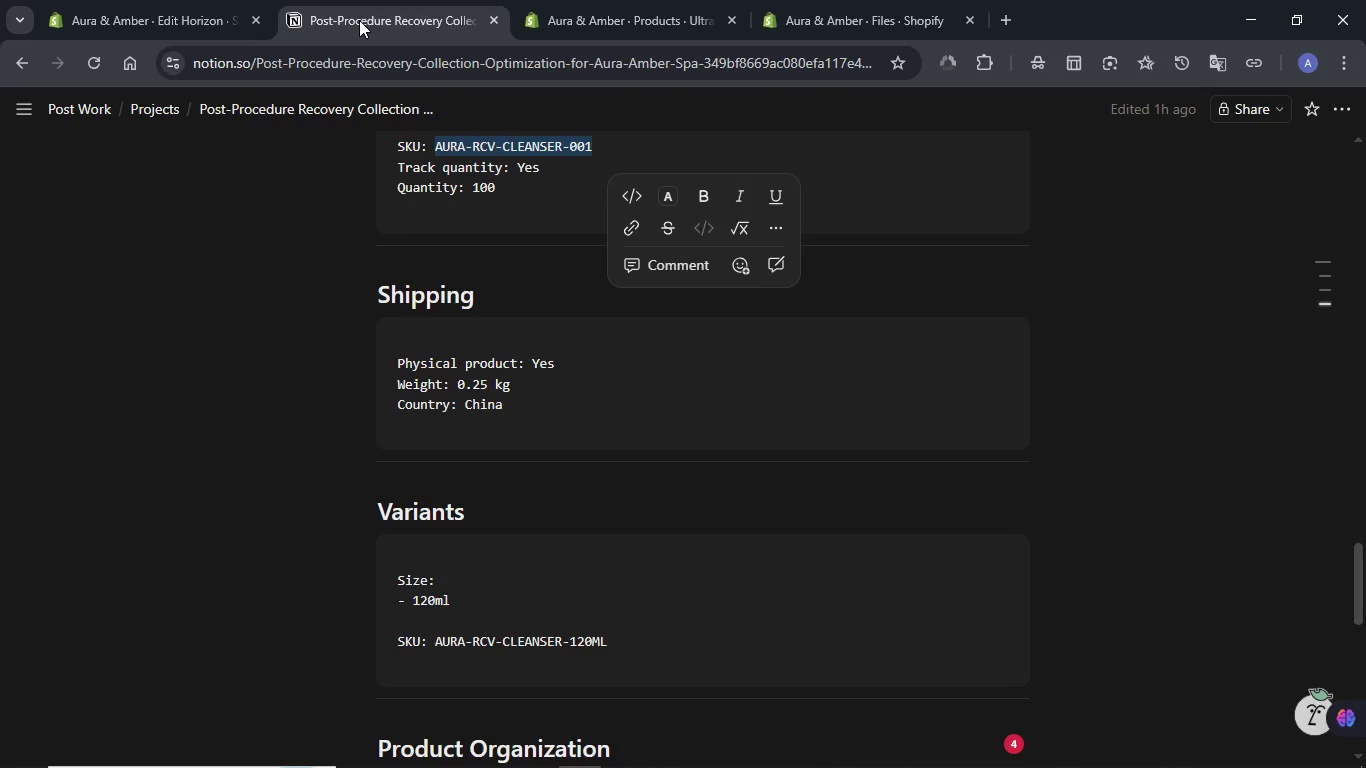 
left_click([359, 20])
 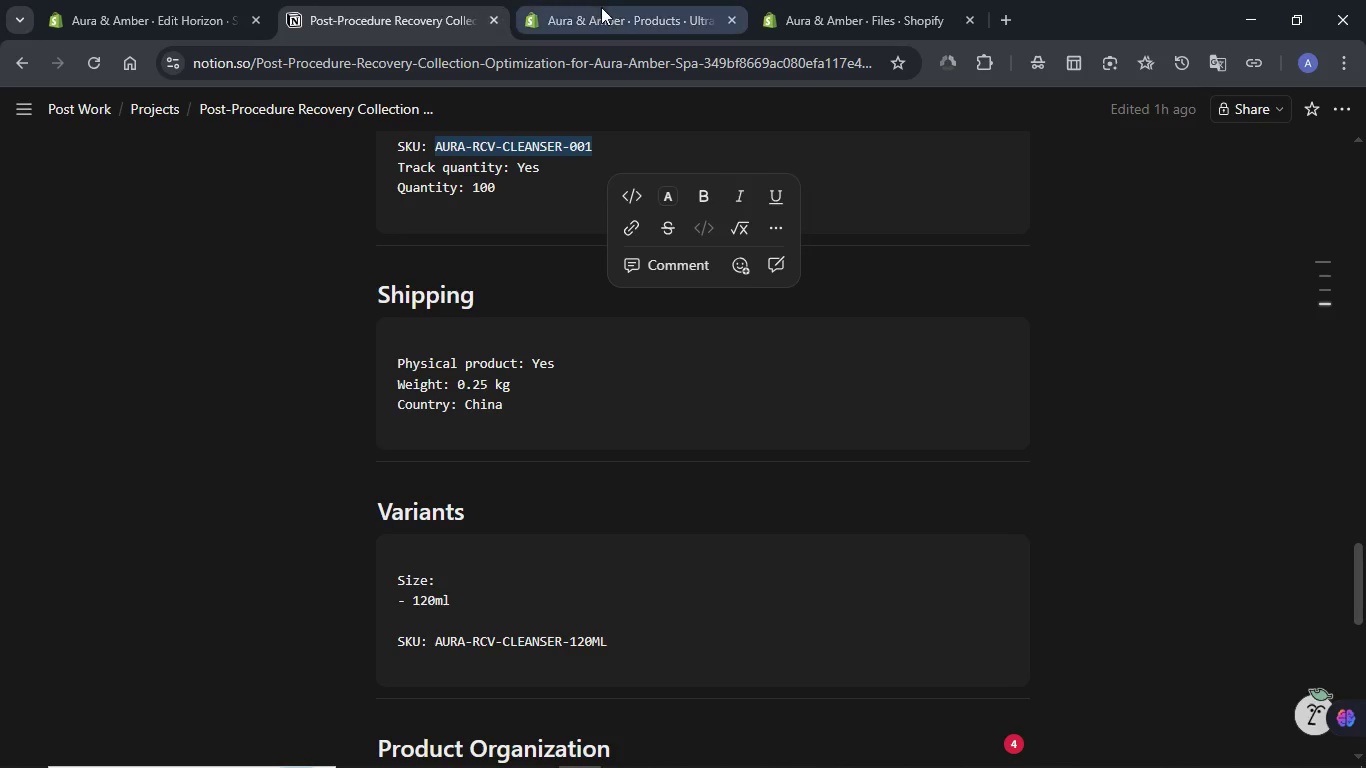 
left_click([601, 7])
 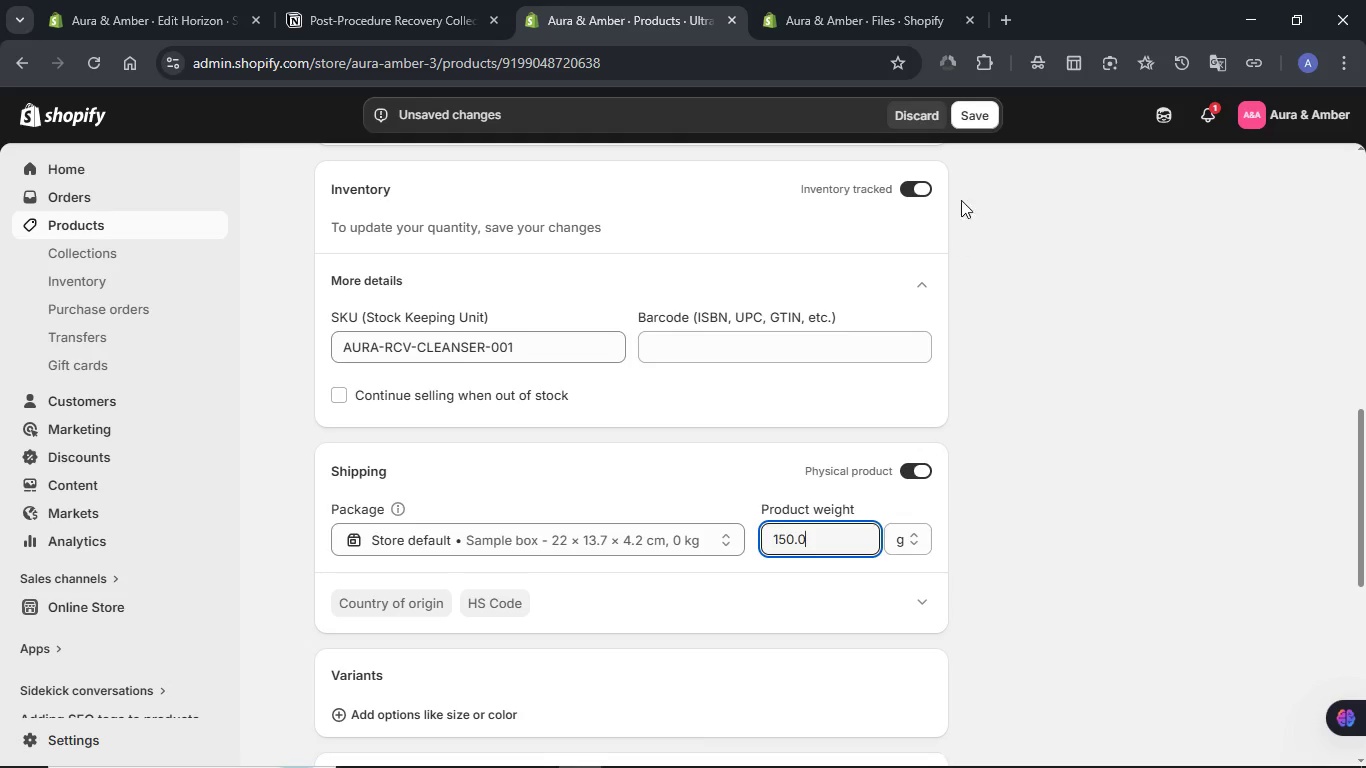 
left_click([969, 122])
 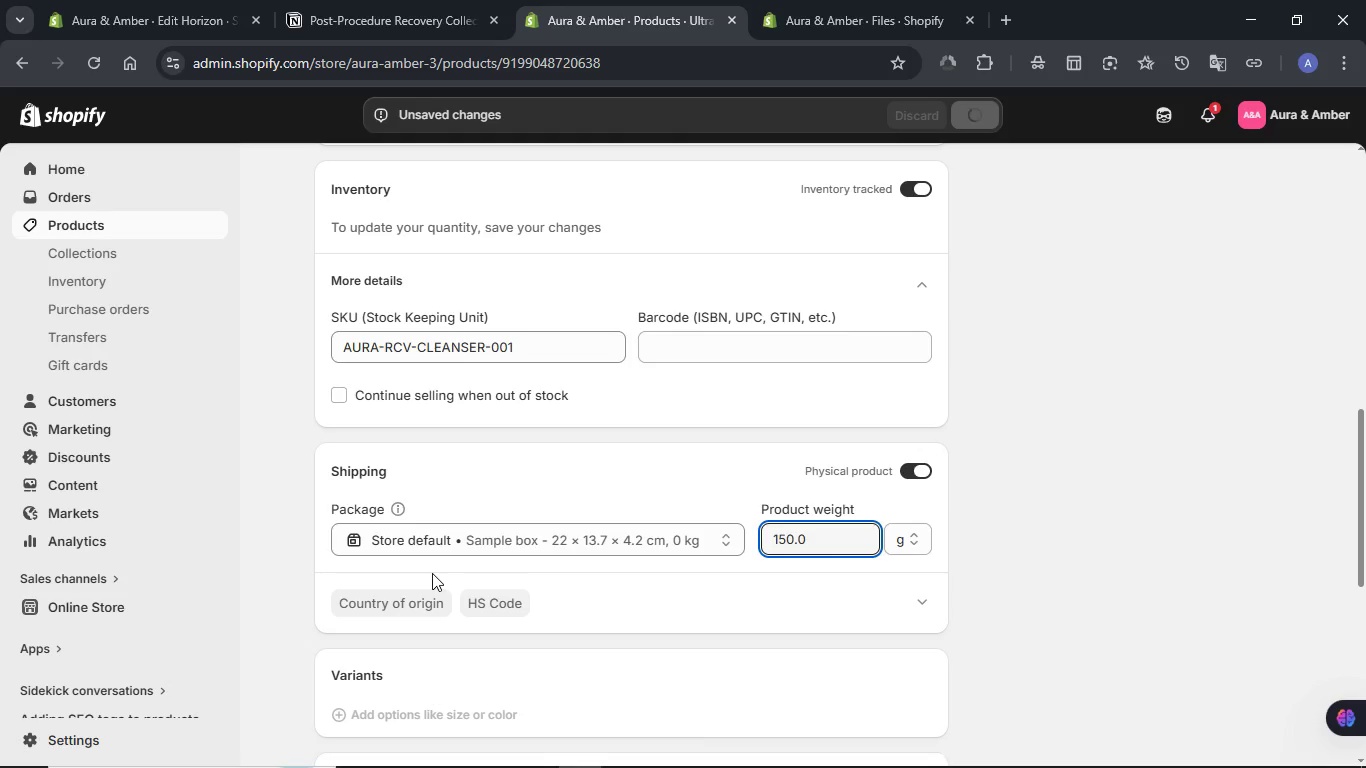 
wait(5.27)
 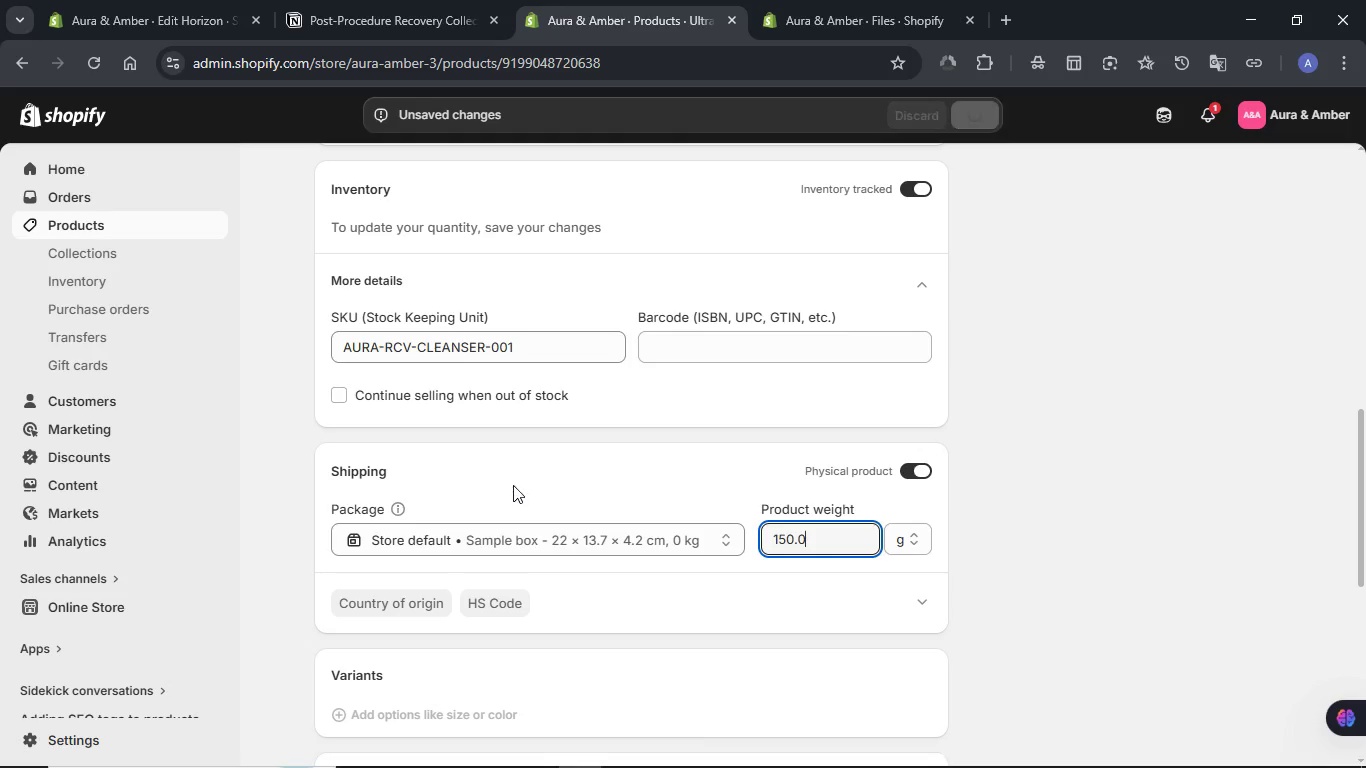 
scroll: coordinate [444, 553], scroll_direction: down, amount: 2.0
 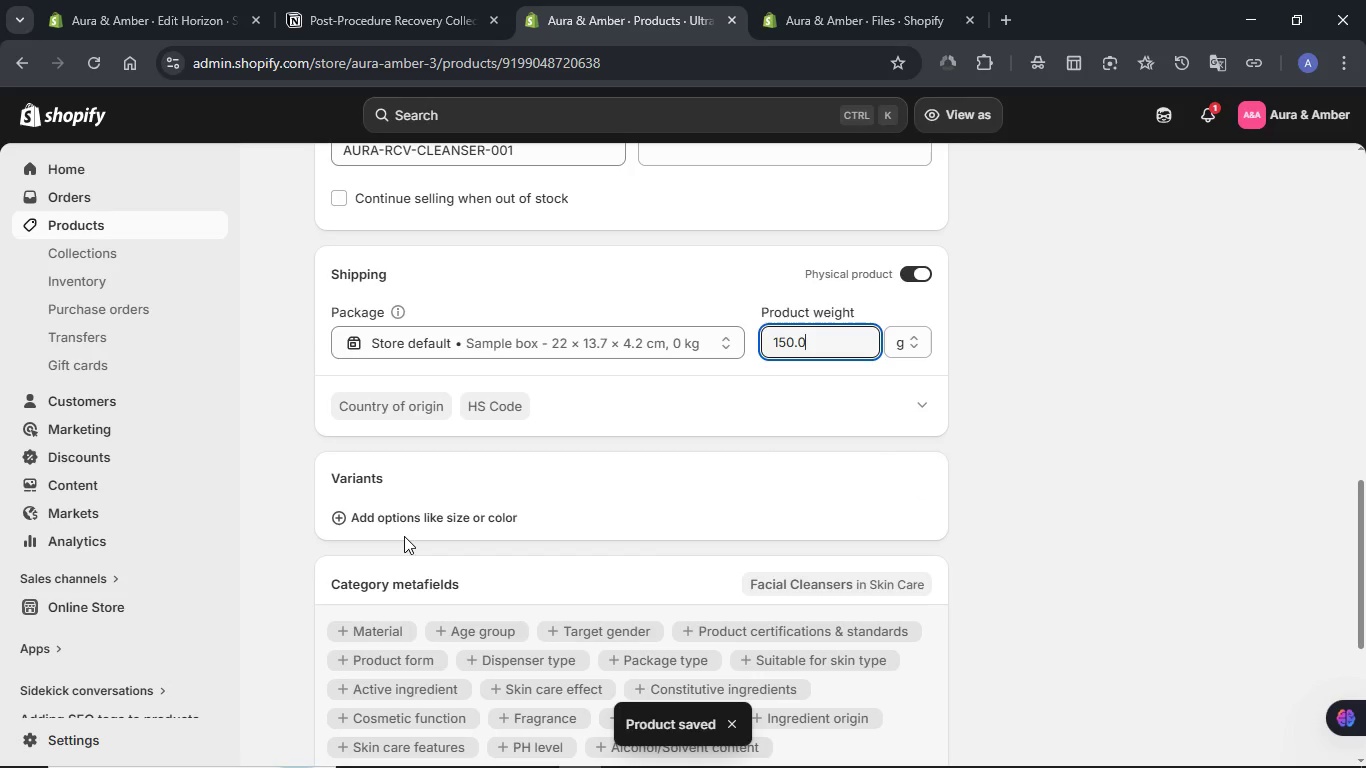 
left_click([405, 518])
 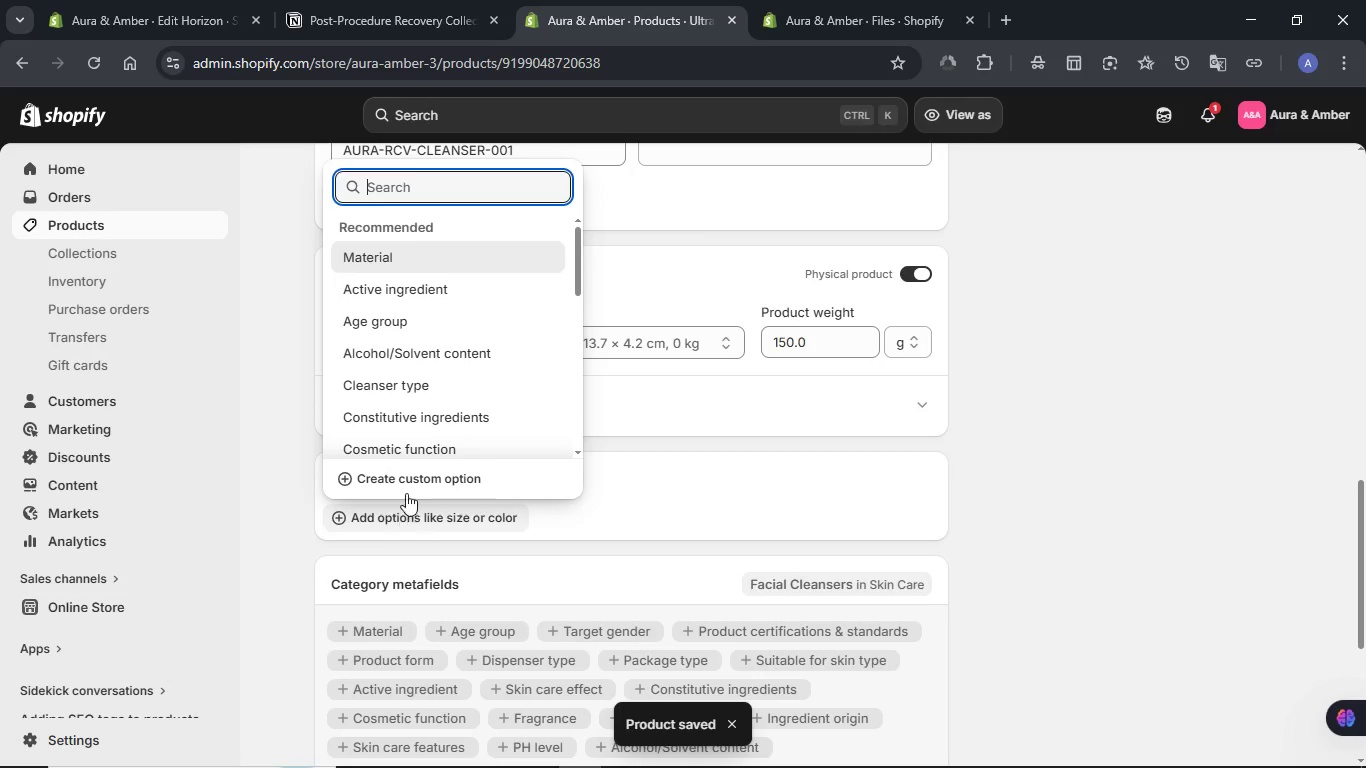 
left_click([408, 467])
 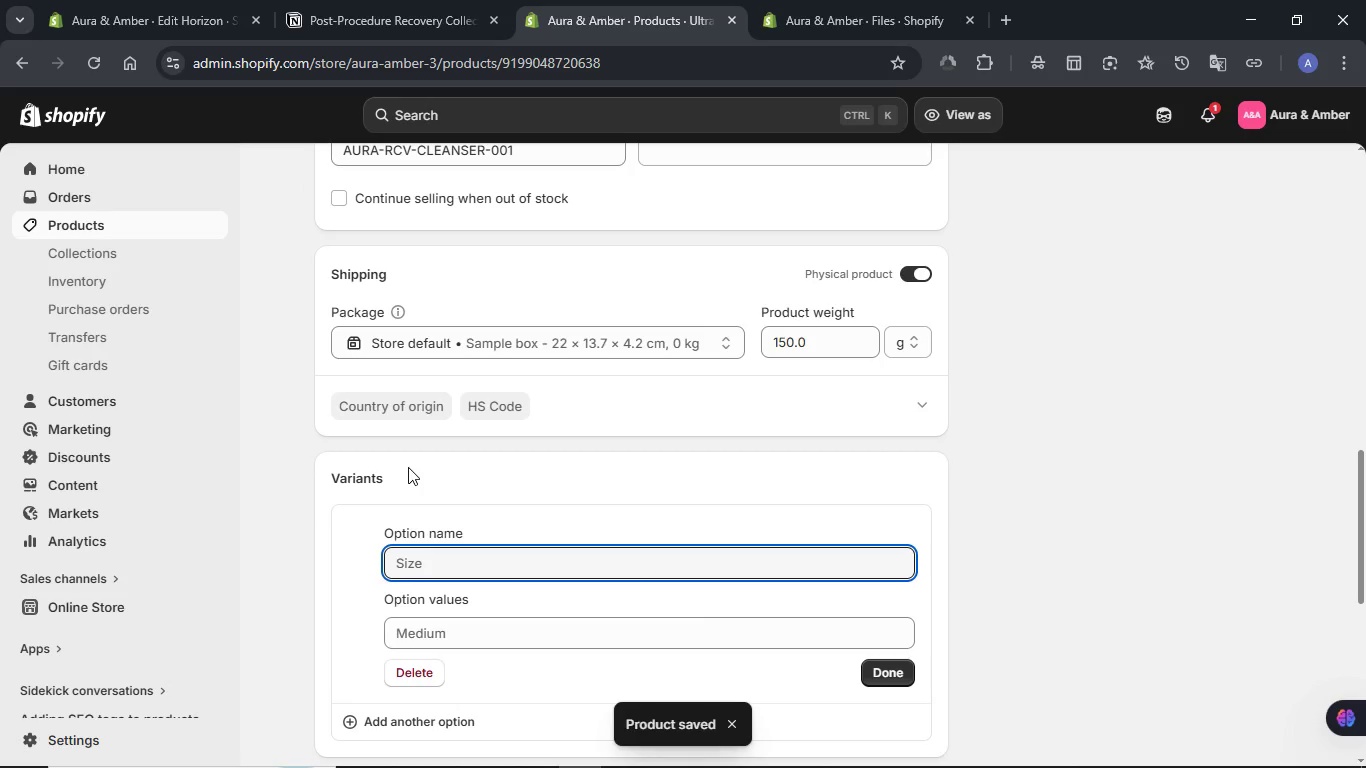 
type(Volume)
 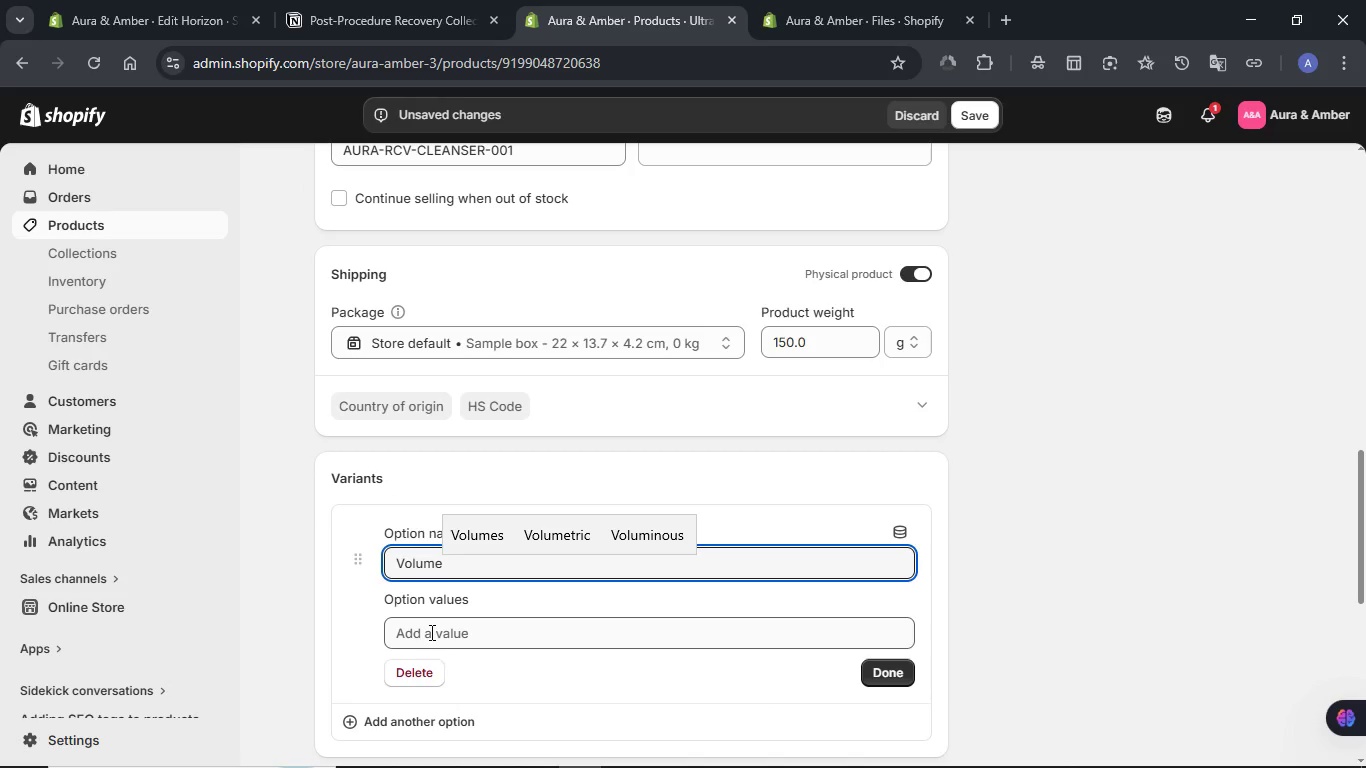 
left_click([439, 639])
 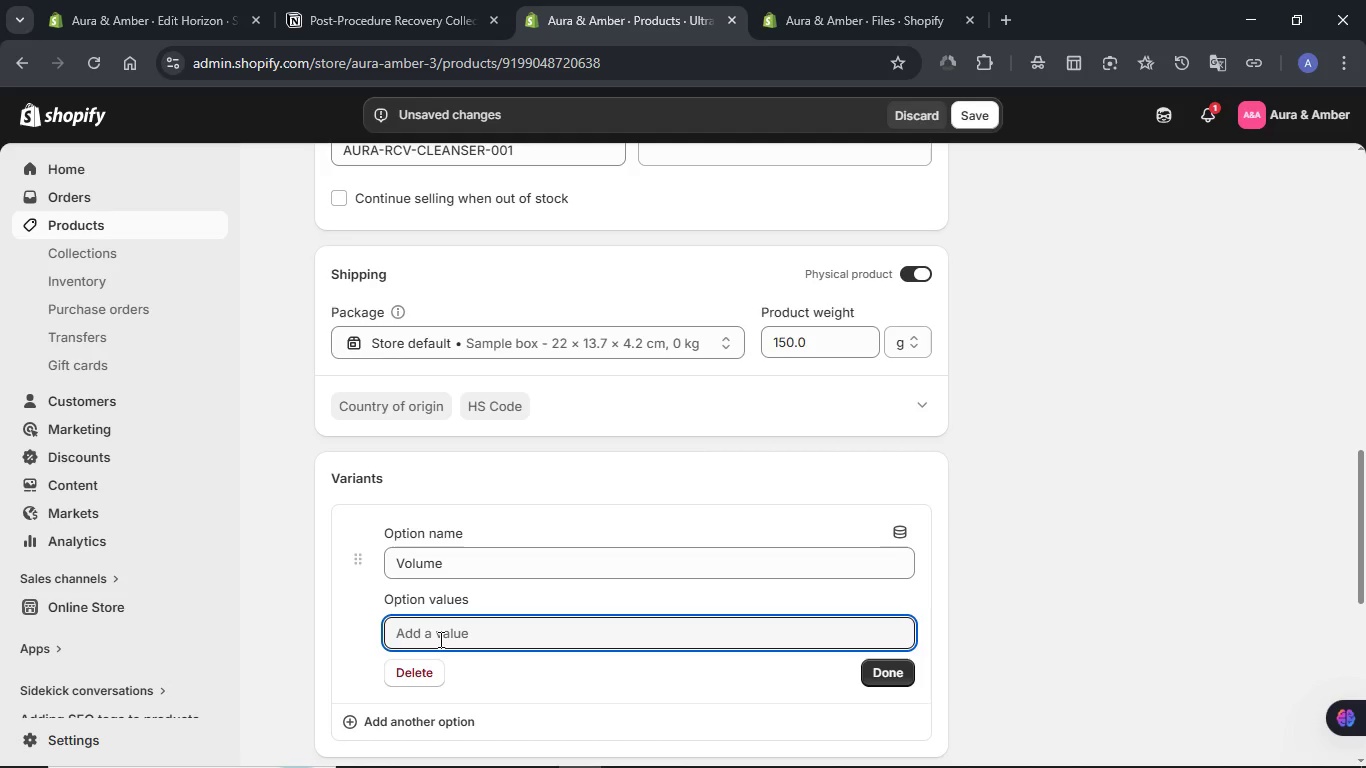 
type(120ml)
 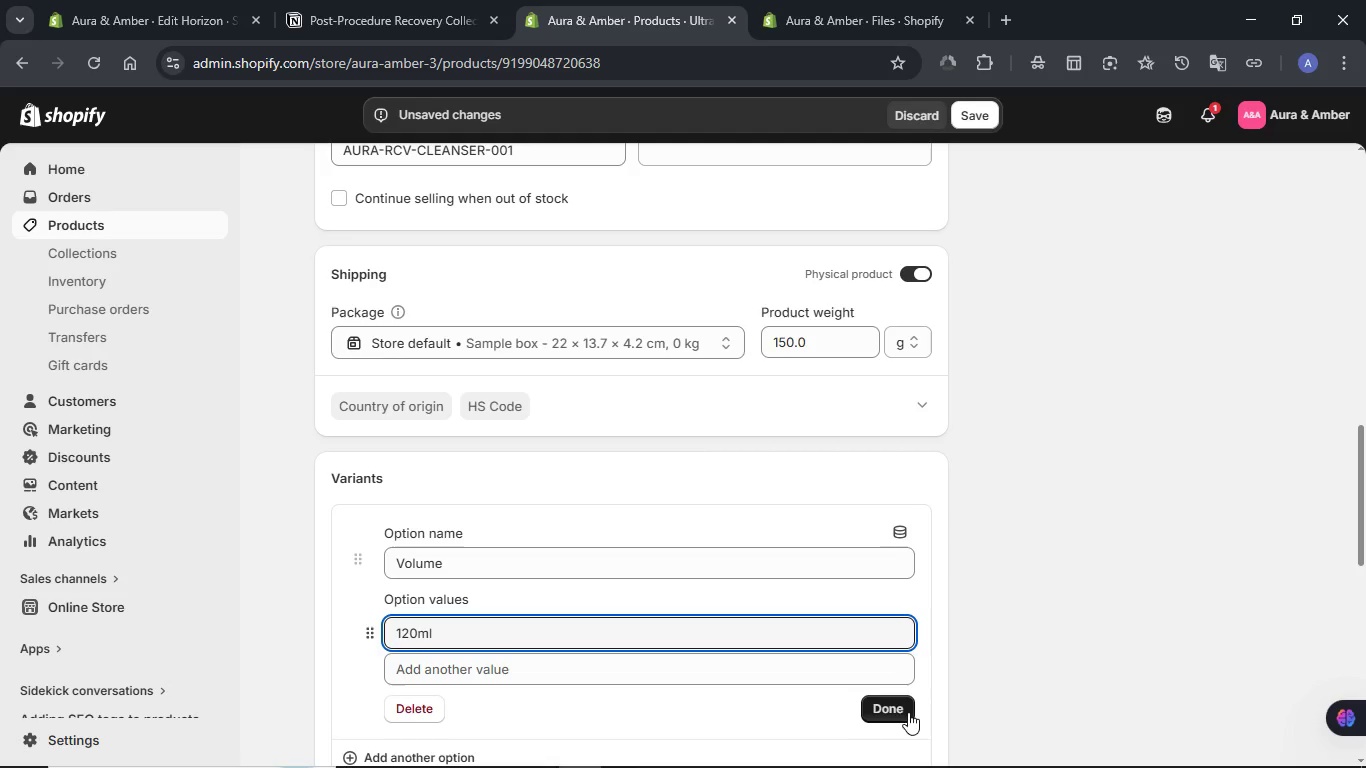 
left_click([907, 716])
 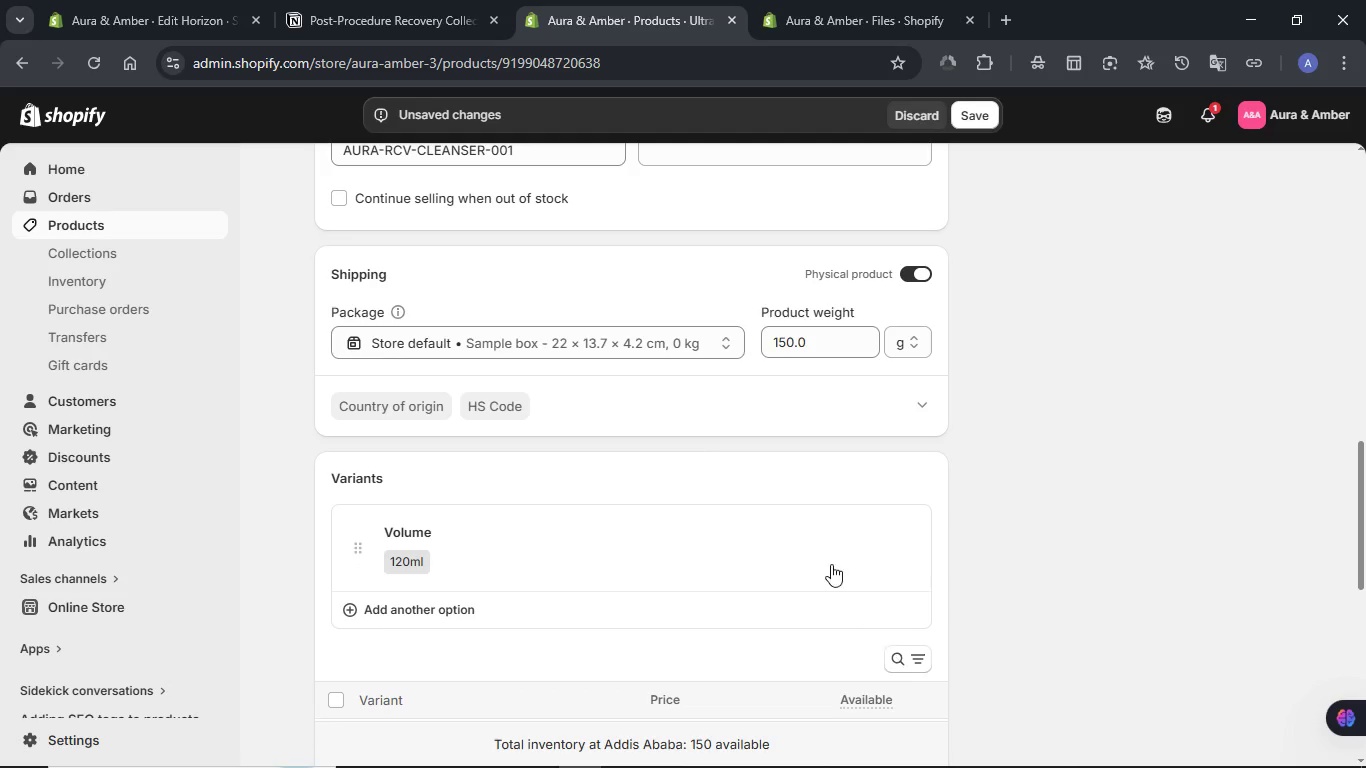 
scroll: coordinate [810, 537], scroll_direction: down, amount: 4.0
 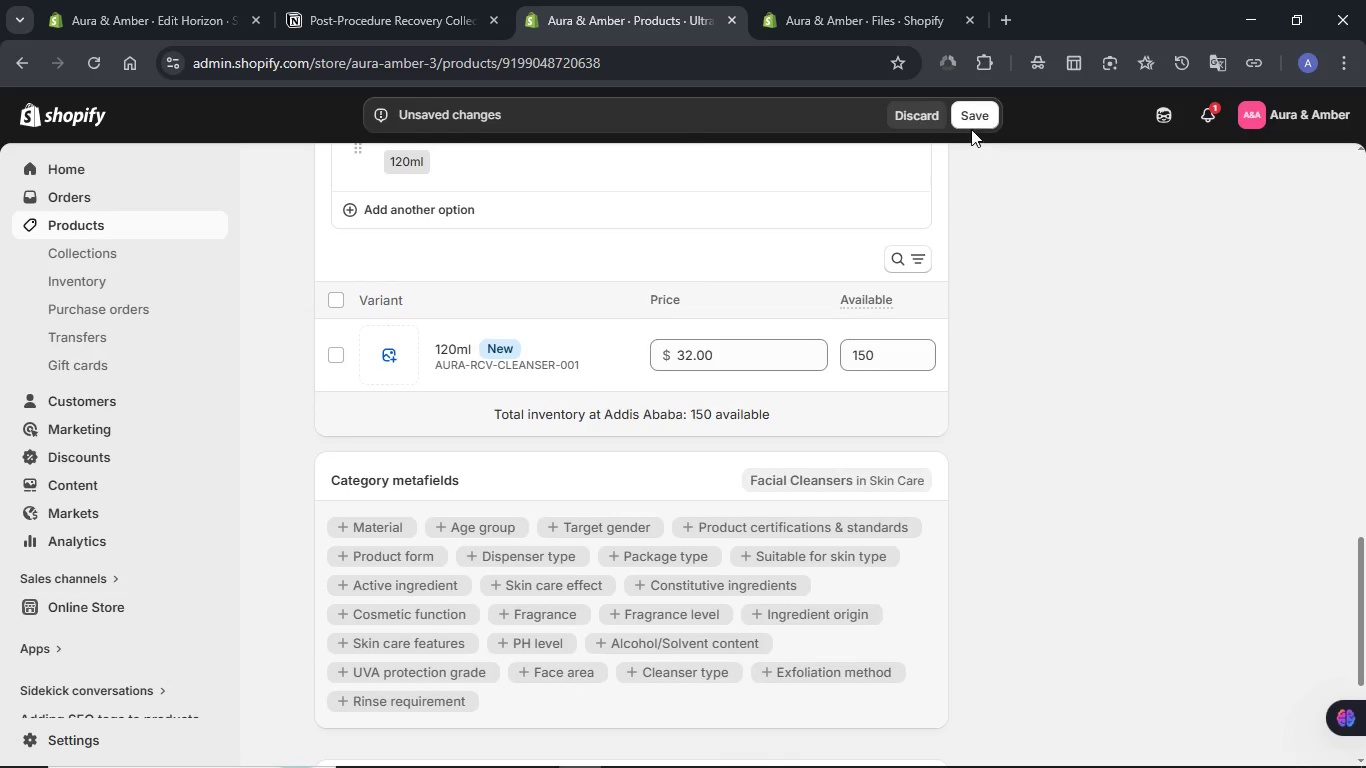 
left_click([970, 121])
 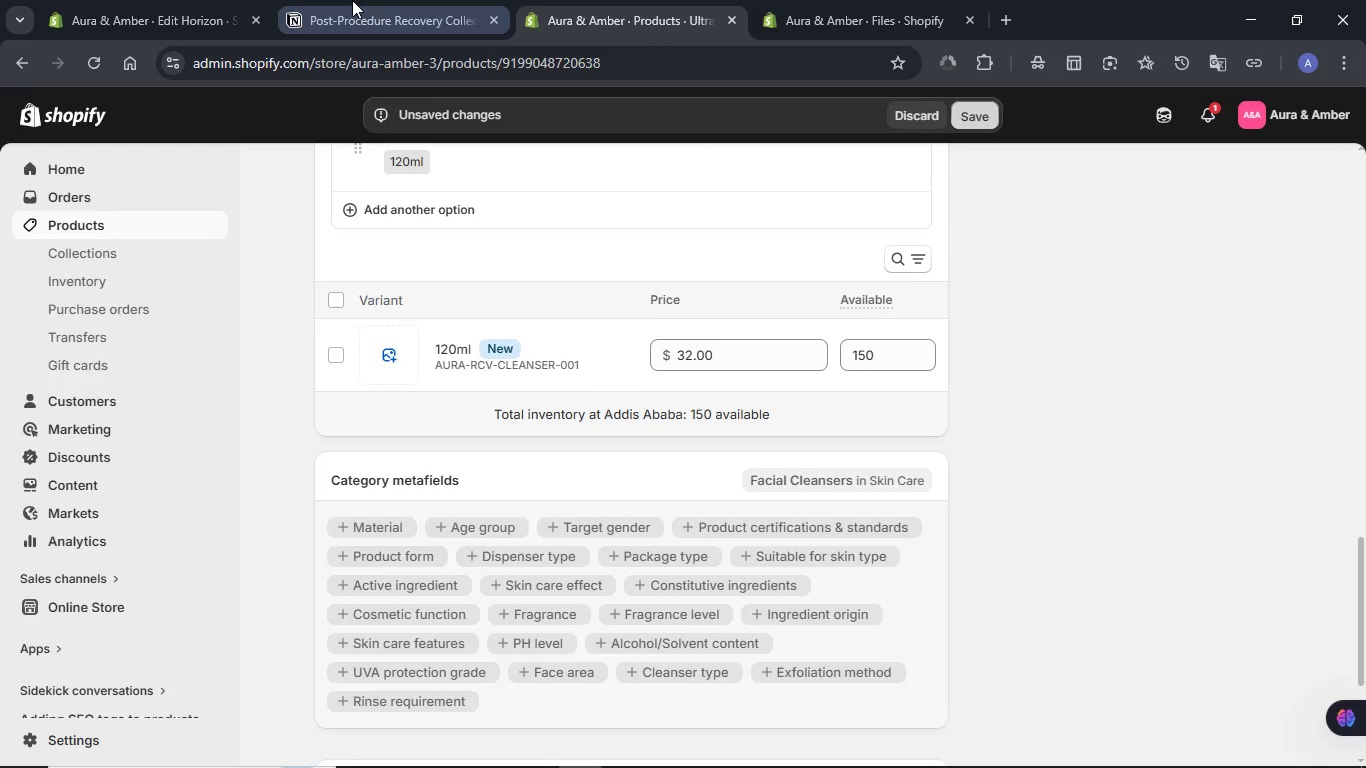 
left_click([352, 0])
 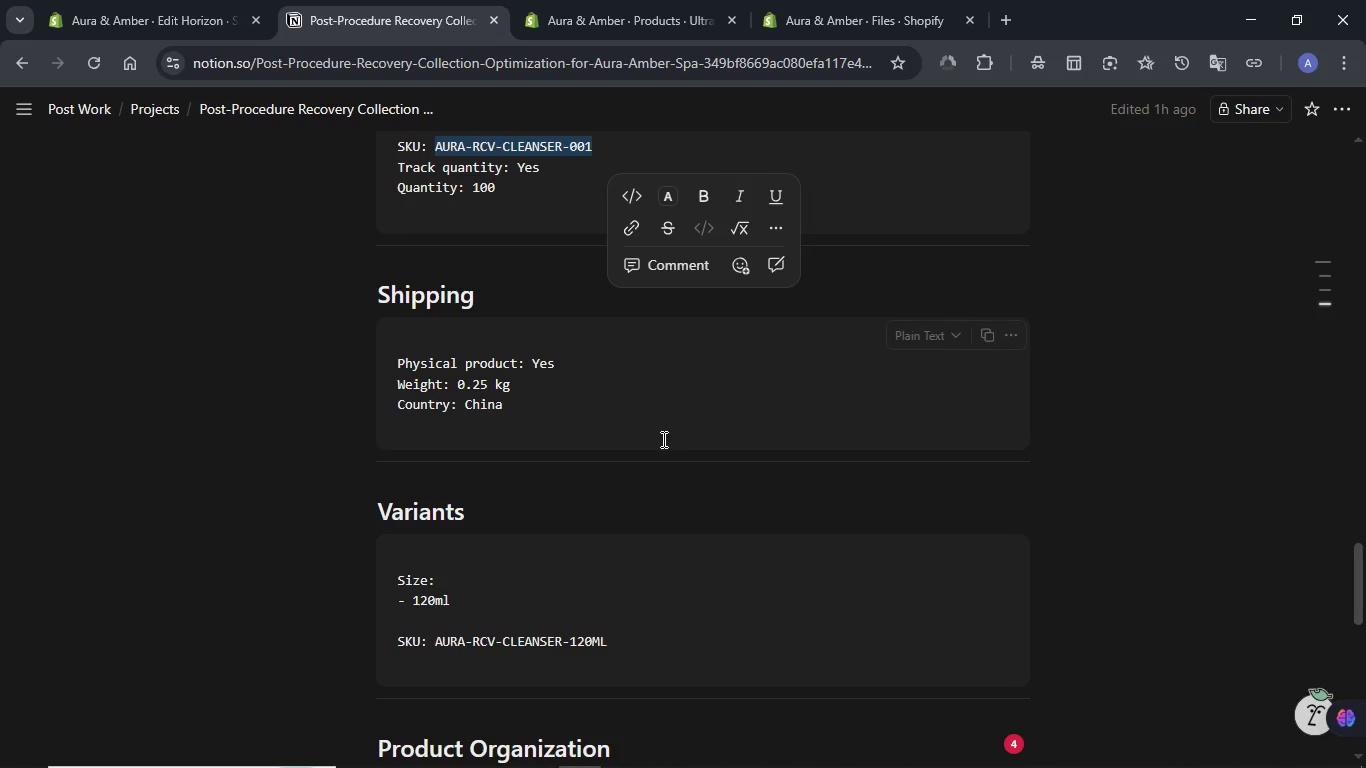 
scroll: coordinate [658, 439], scroll_direction: down, amount: 4.0
 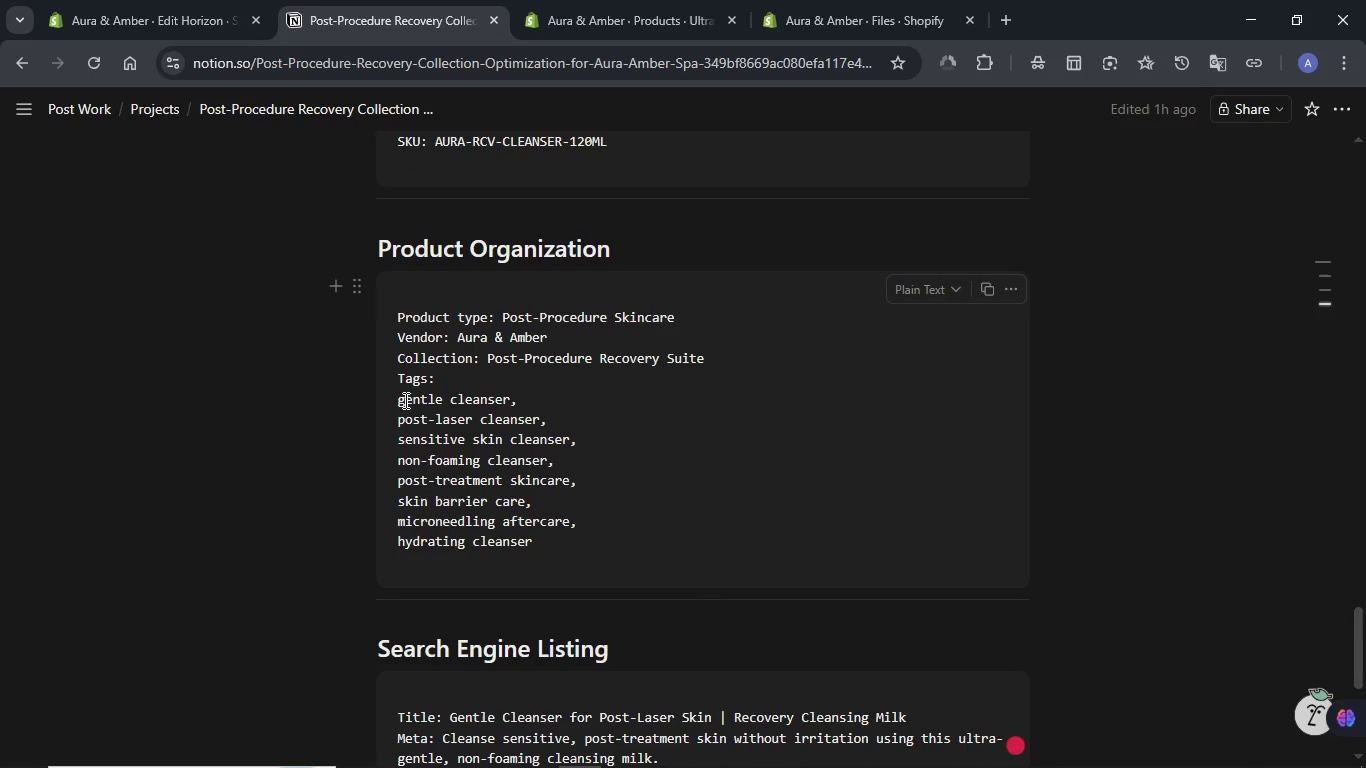 
left_click([399, 398])
 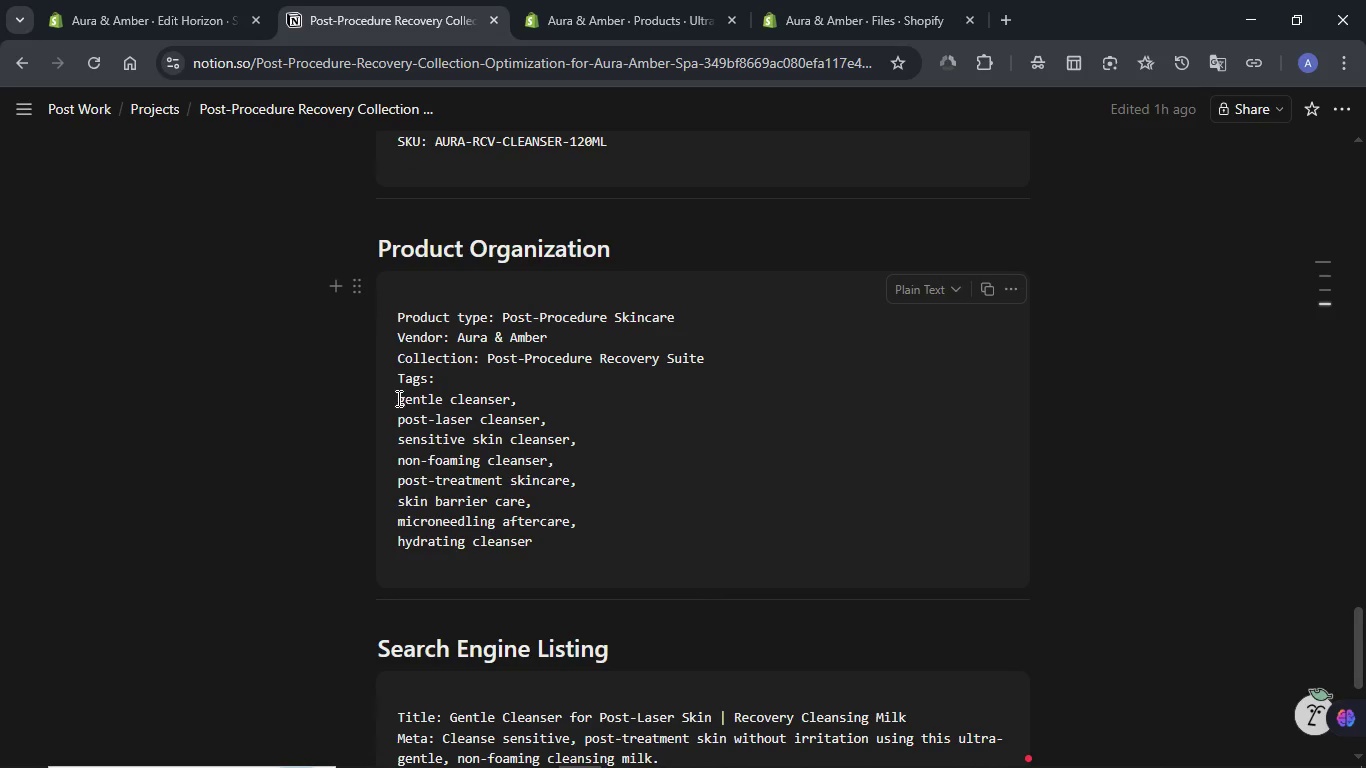 
left_click_drag(start_coordinate=[397, 398], to_coordinate=[565, 534])
 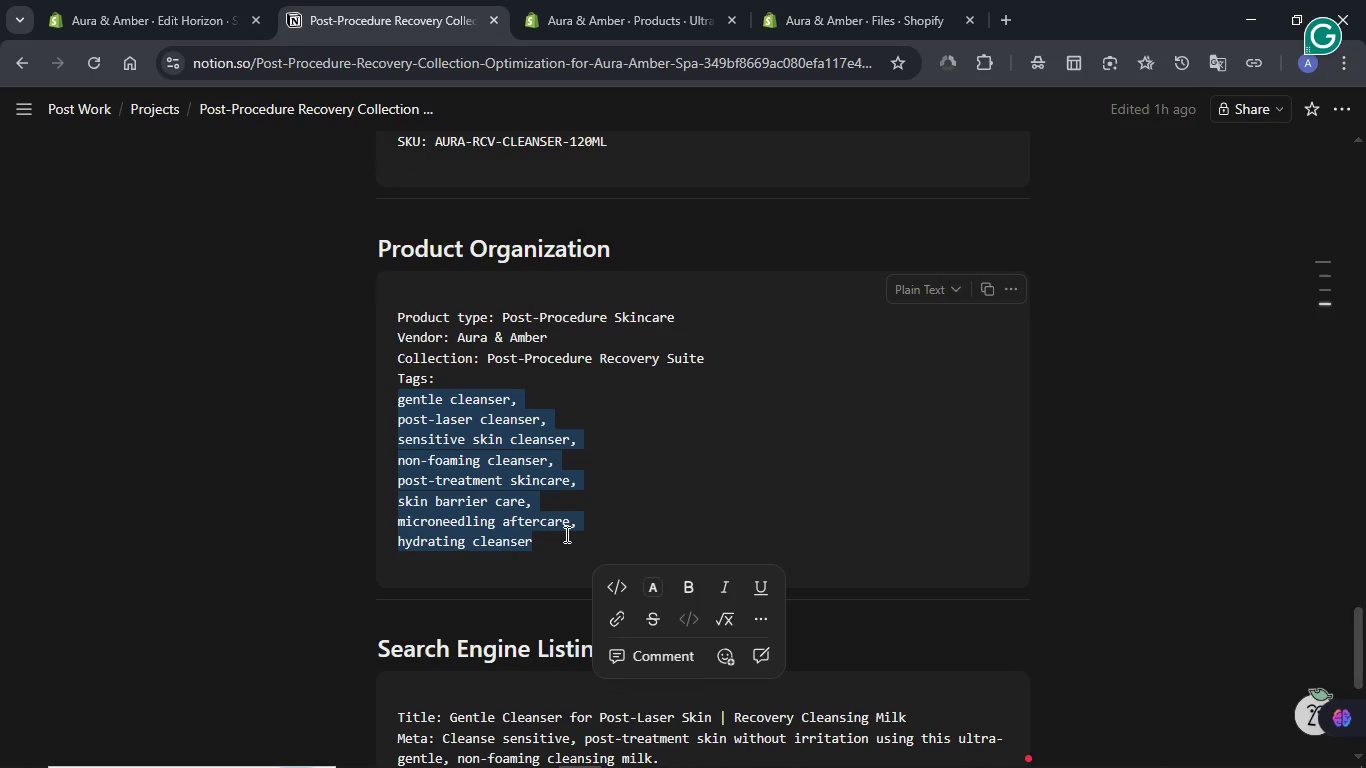 
key(Control+C)
 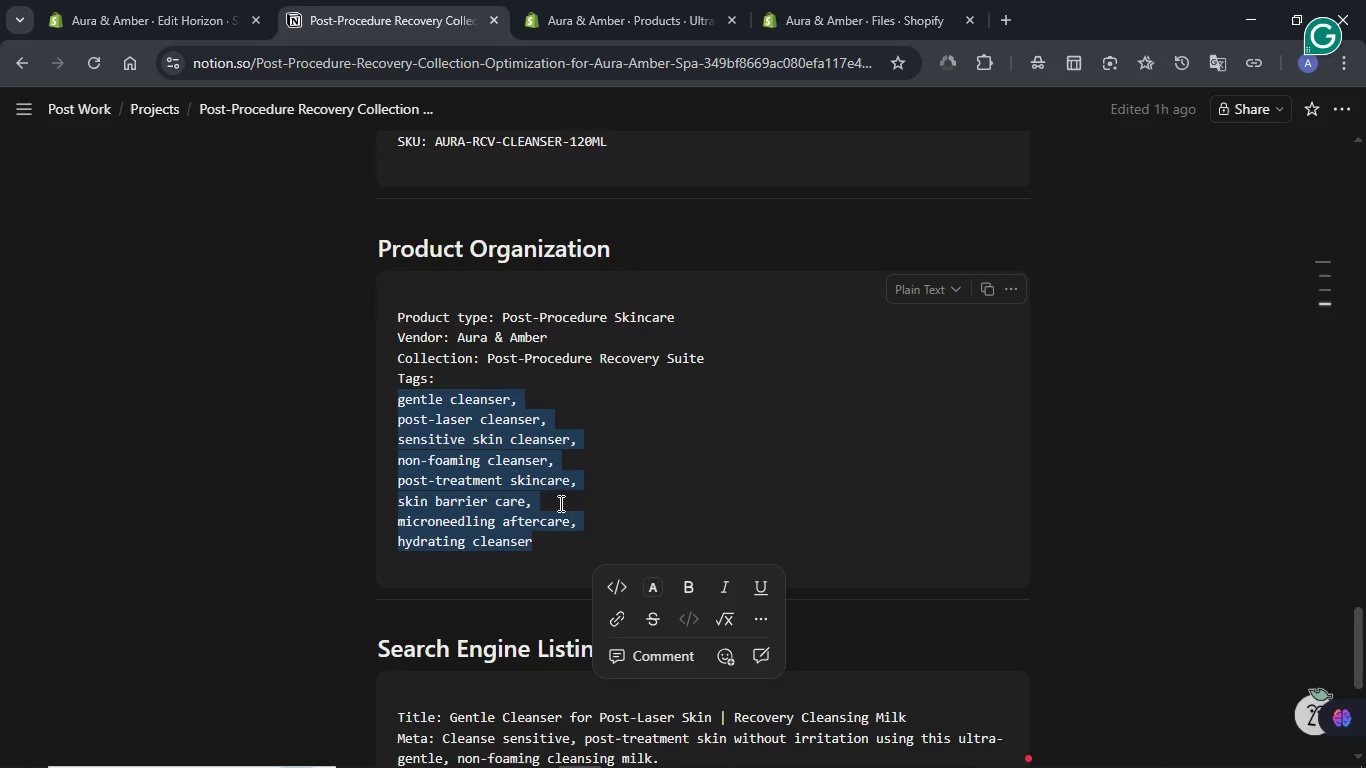 
scroll: coordinate [559, 503], scroll_direction: down, amount: 2.0
 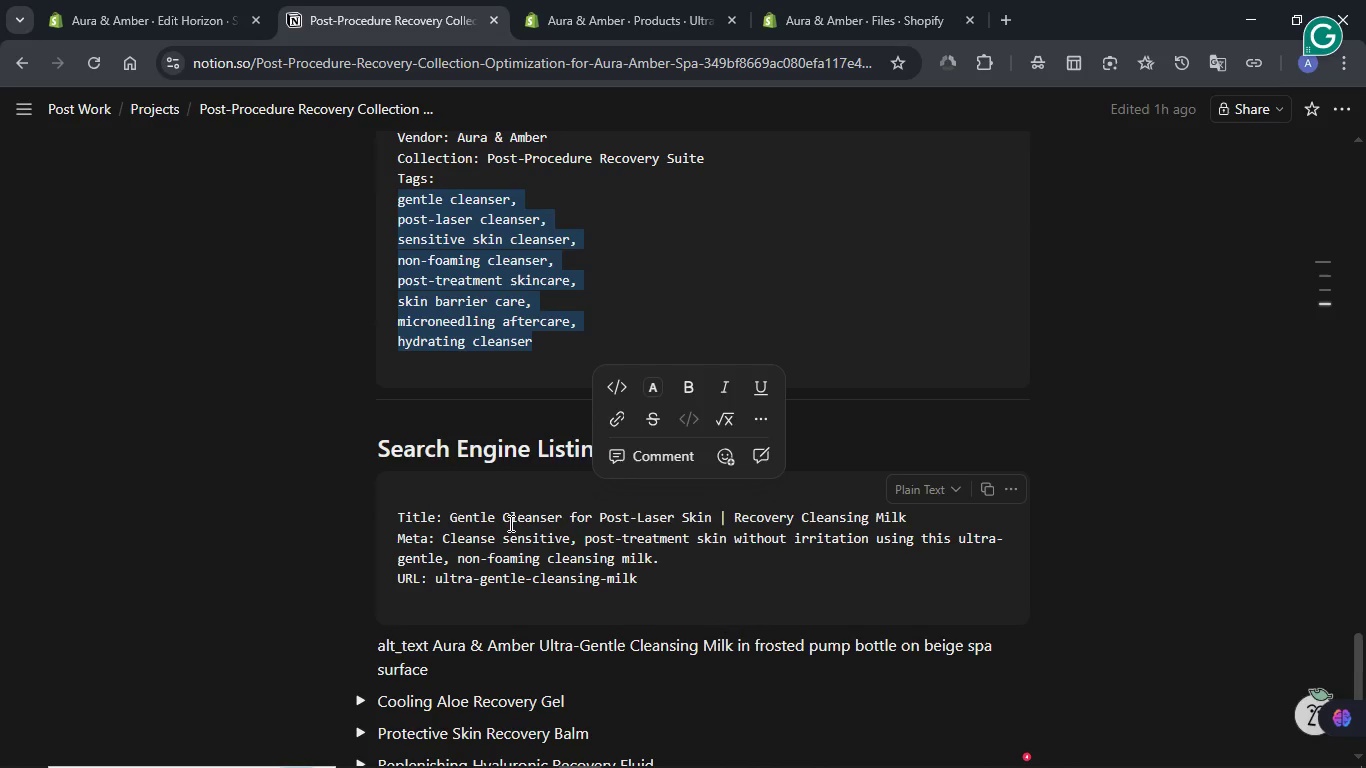 
left_click([509, 523])
 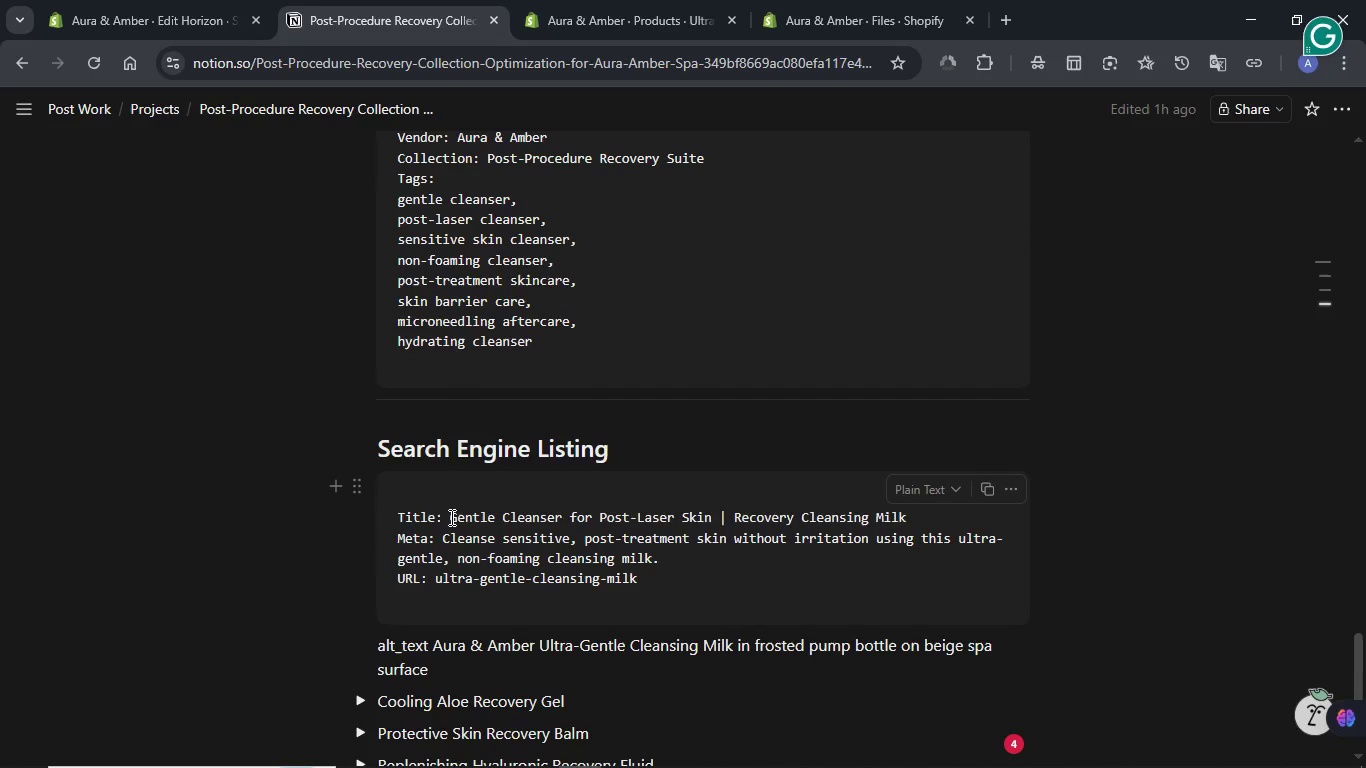 
left_click_drag(start_coordinate=[450, 517], to_coordinate=[920, 518])
 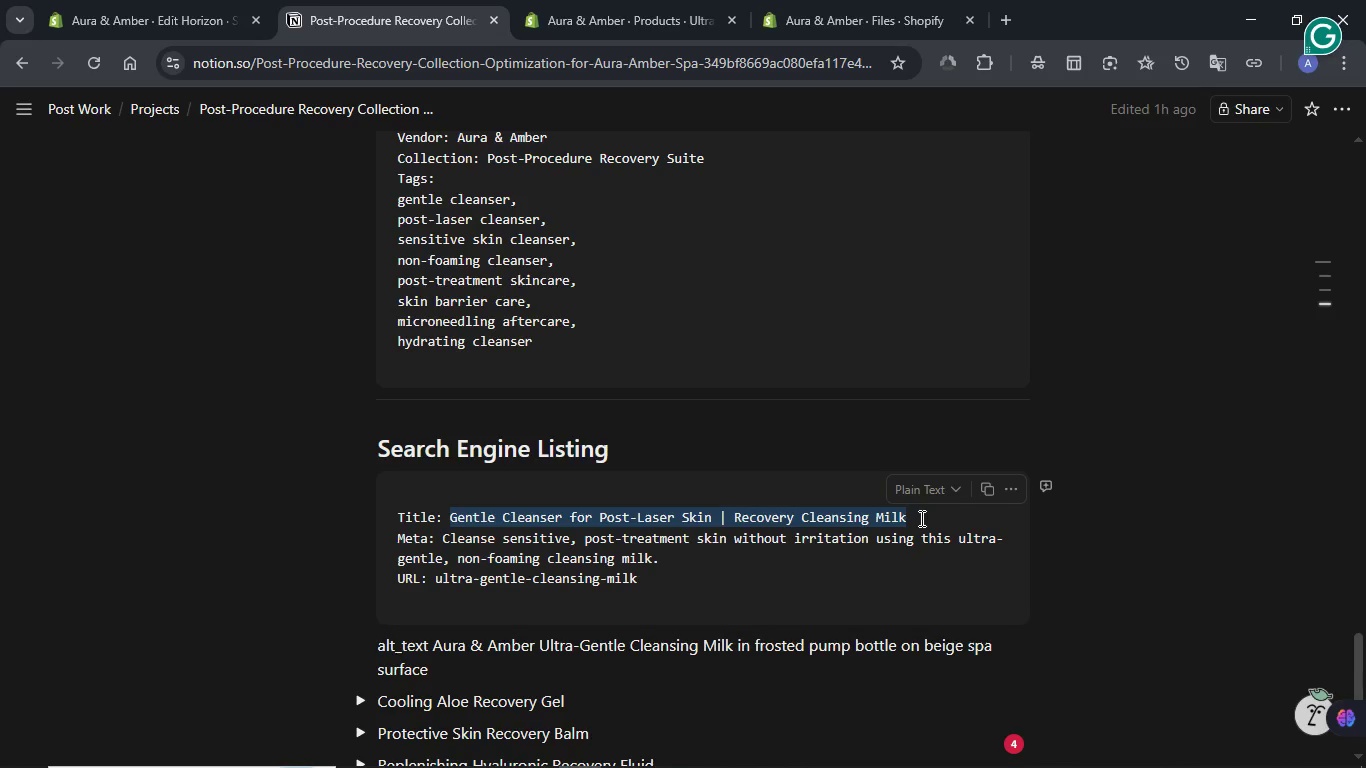 
key(Control+C)
 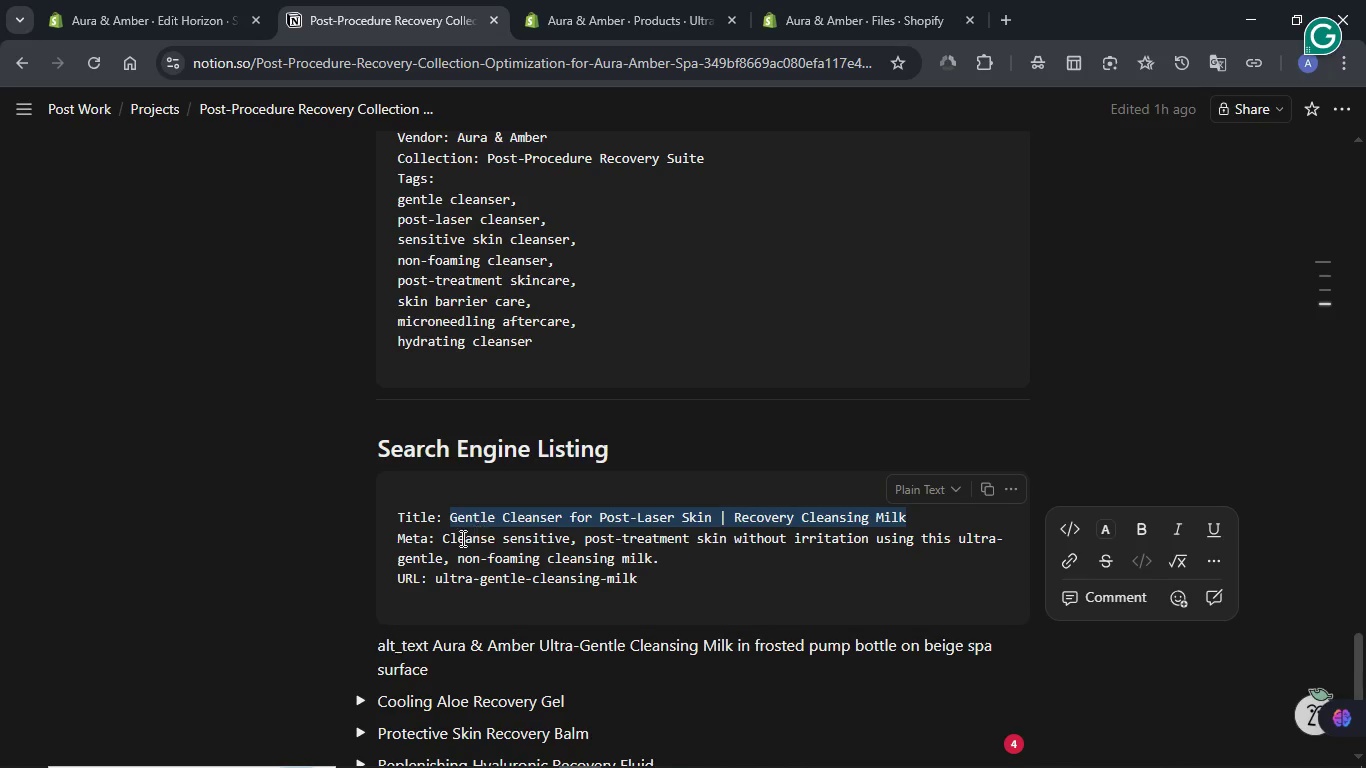 
left_click([455, 539])
 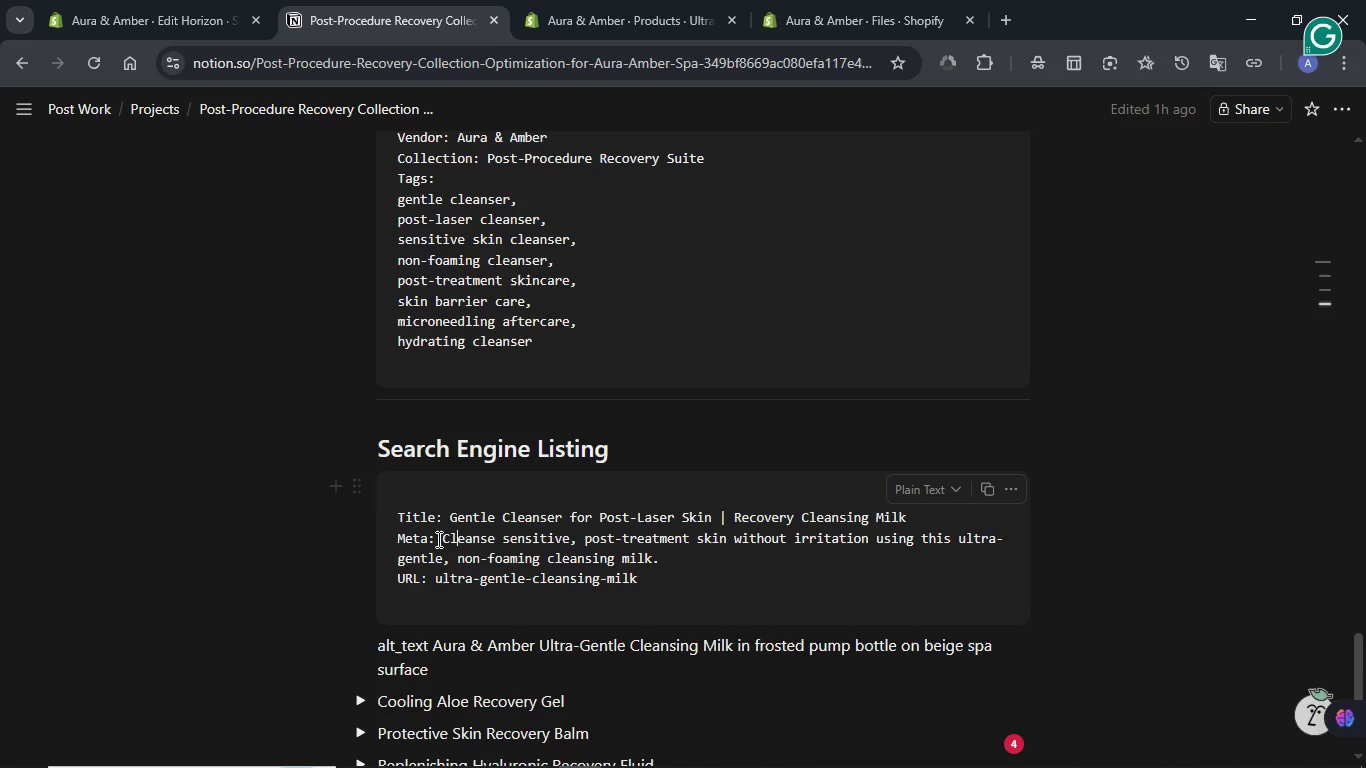 
left_click_drag(start_coordinate=[437, 539], to_coordinate=[660, 555])
 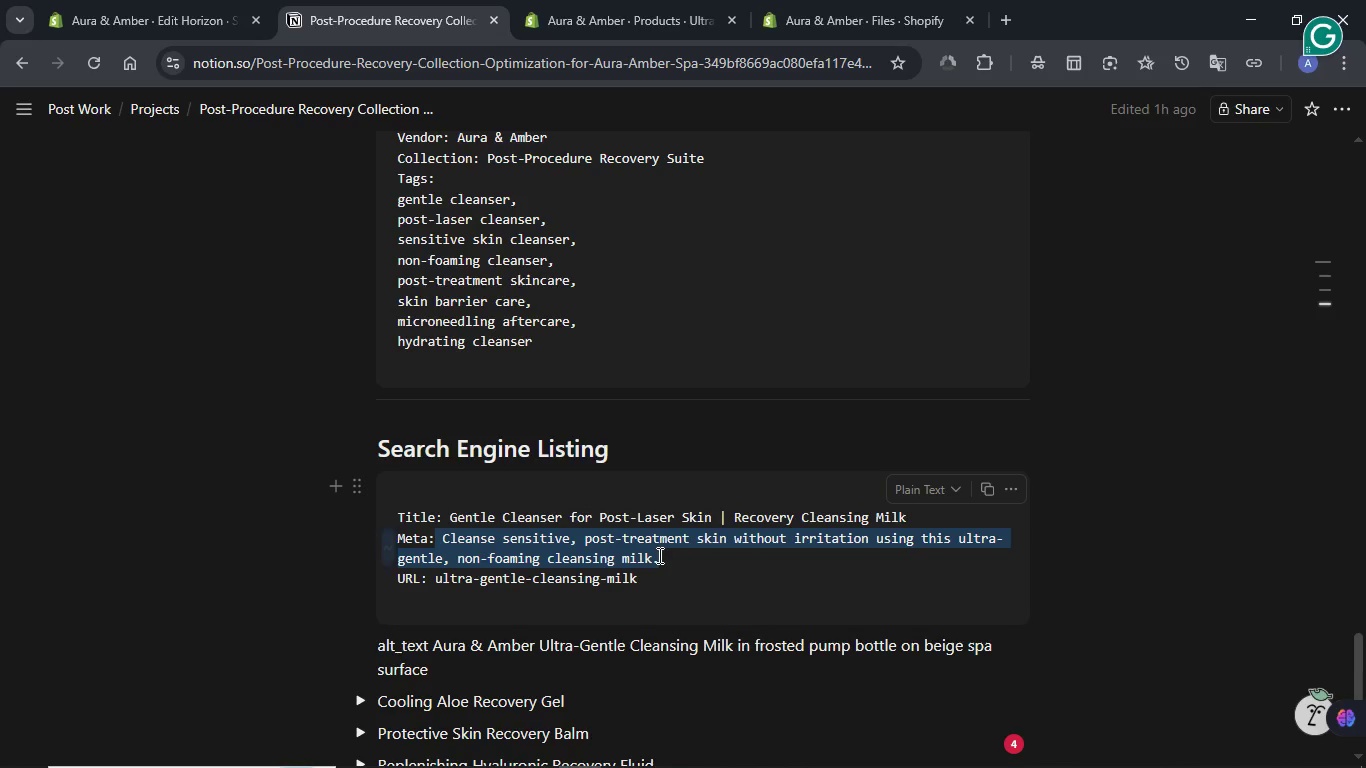 
key(Control+C)
 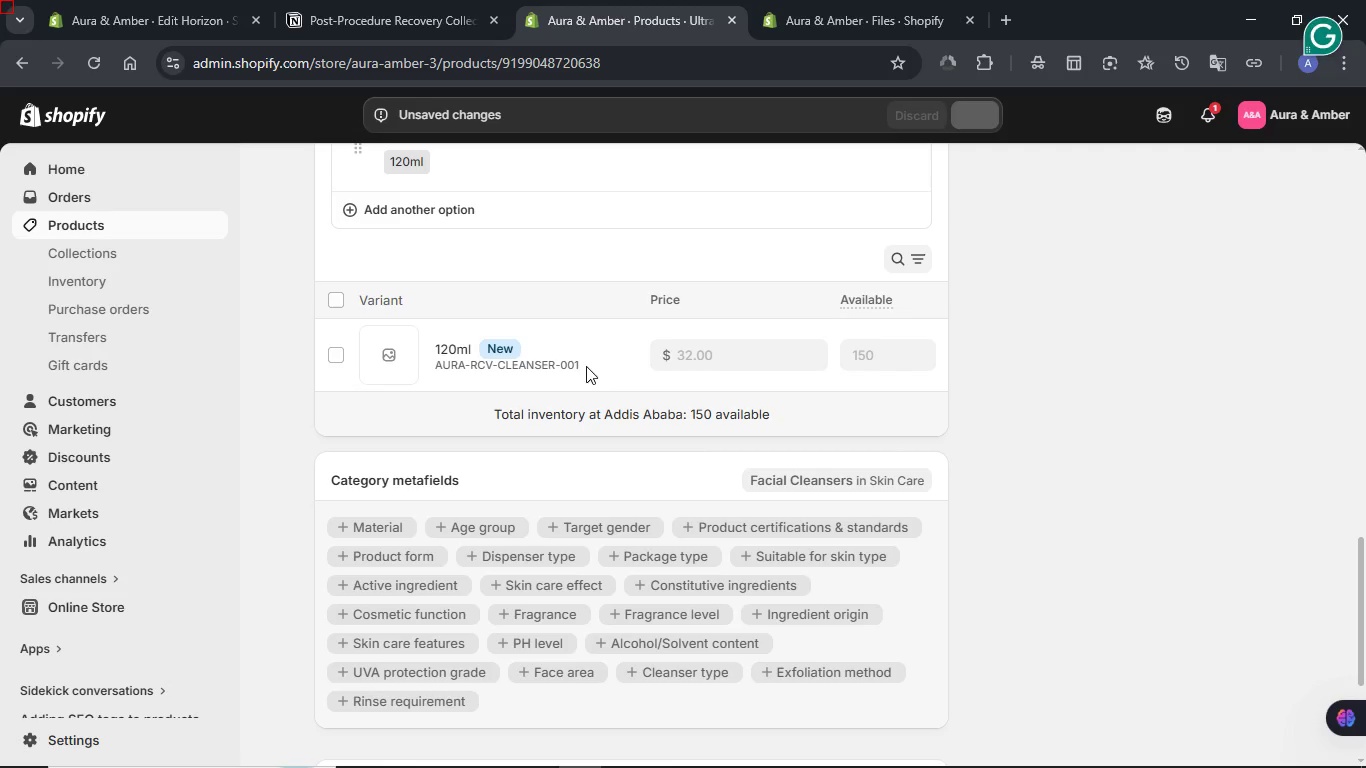 
scroll: coordinate [967, 478], scroll_direction: down, amount: 4.0
 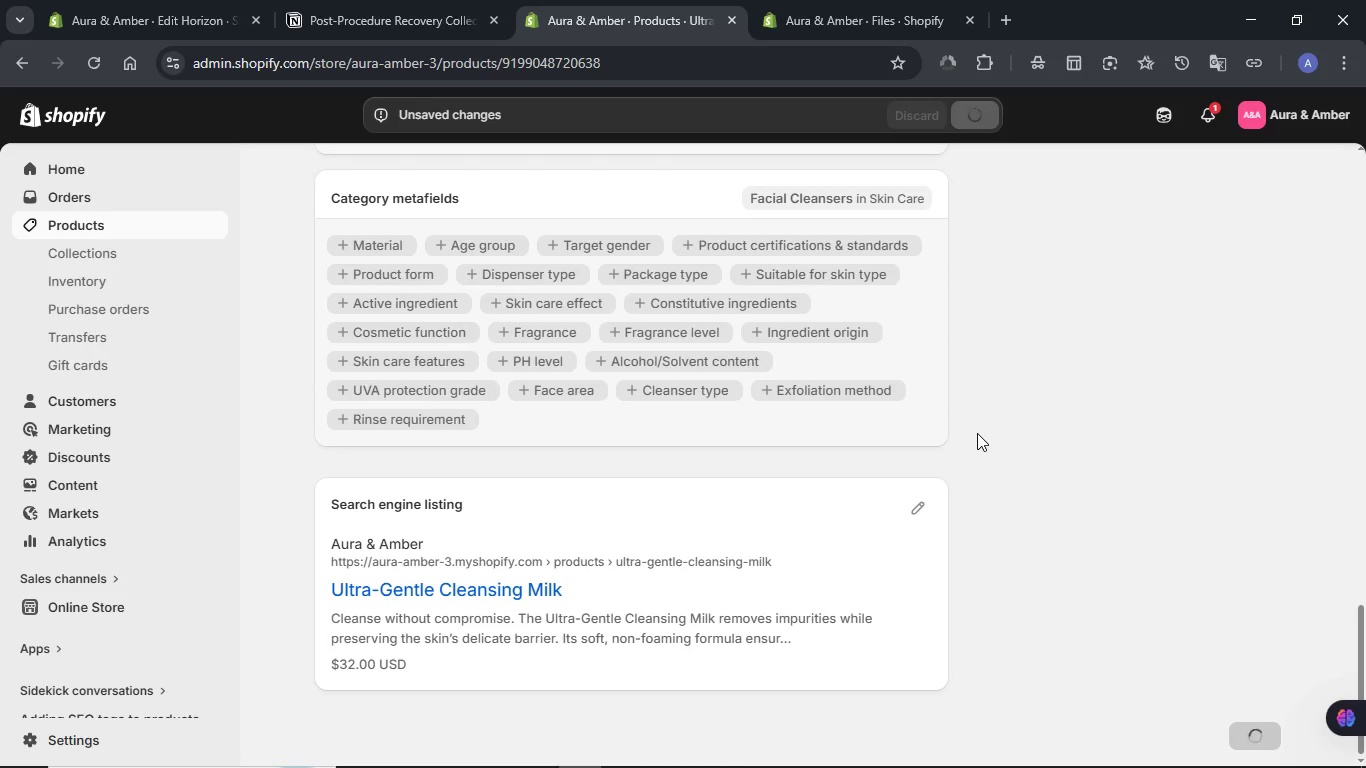 
wait(5.5)
 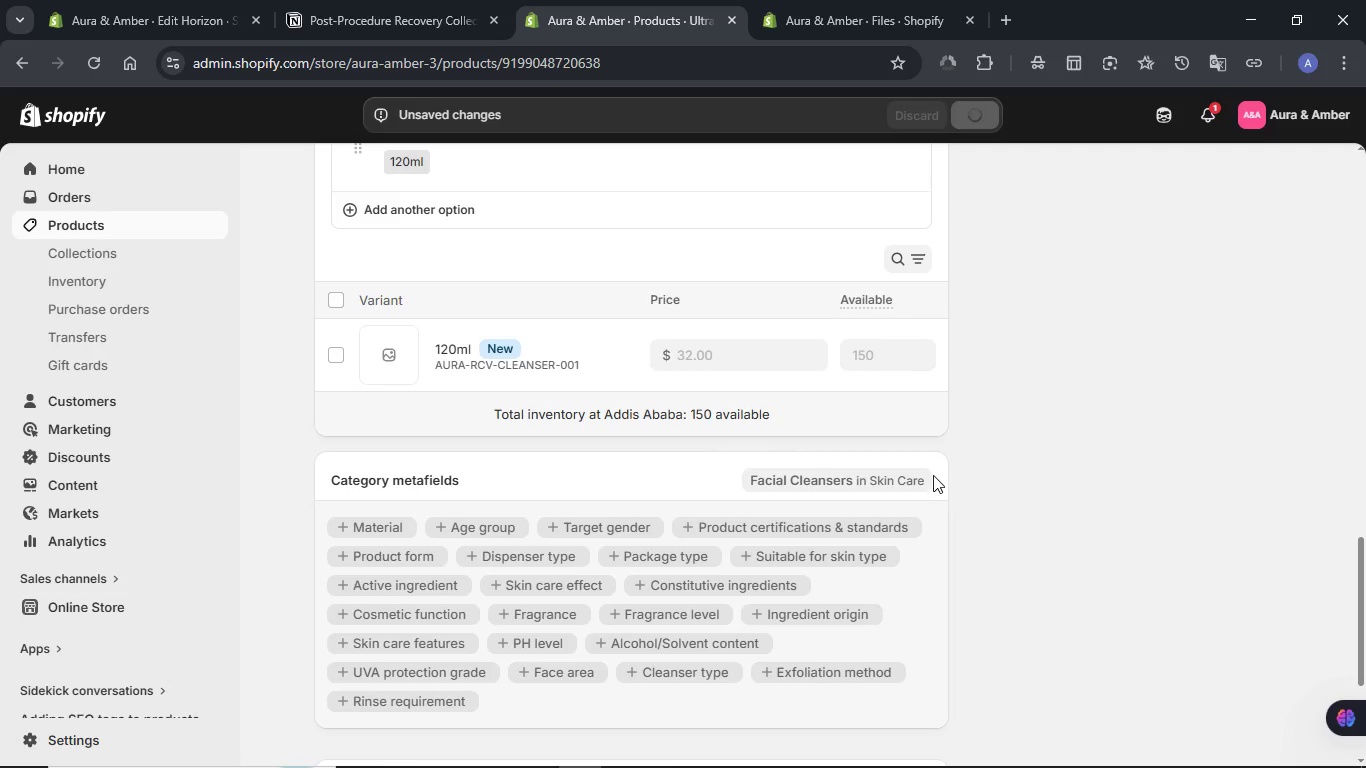 
scroll: coordinate [973, 447], scroll_direction: down, amount: 2.0
 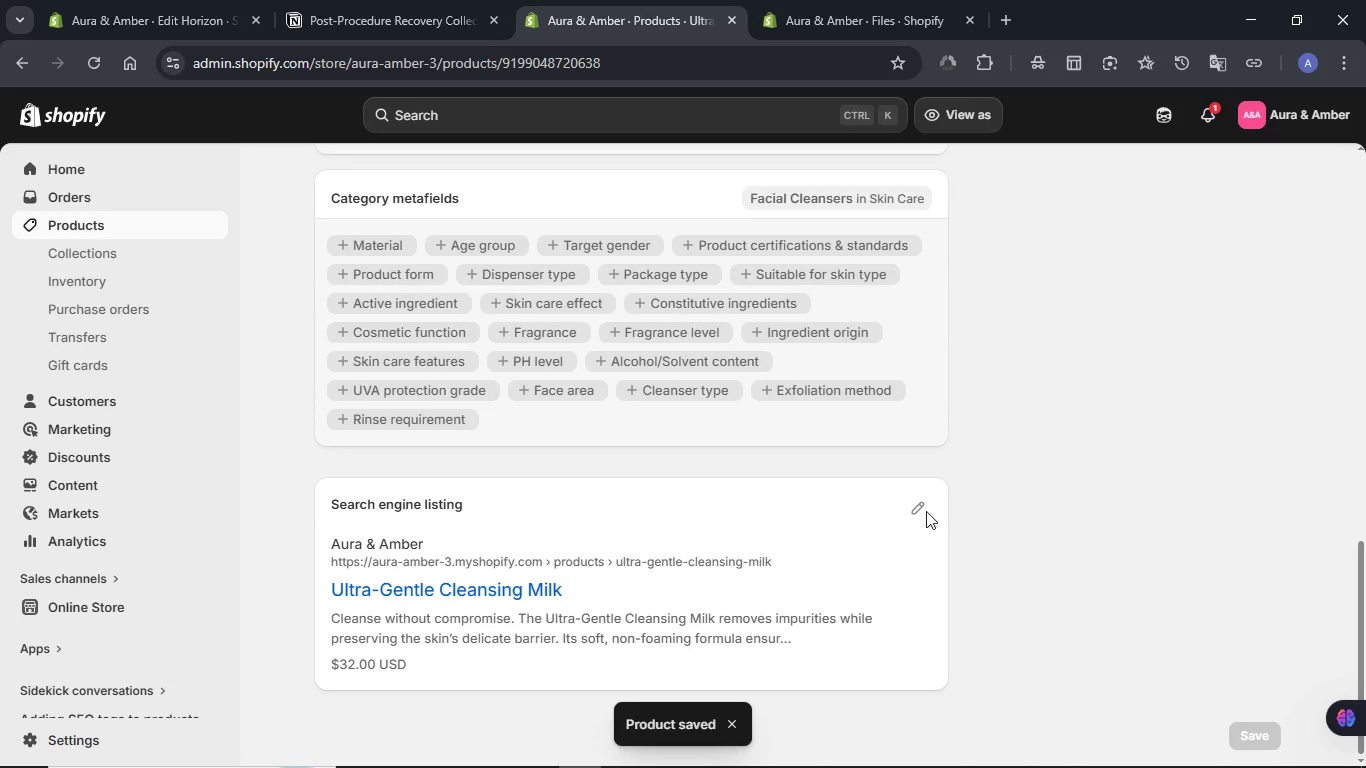 
left_click([918, 511])
 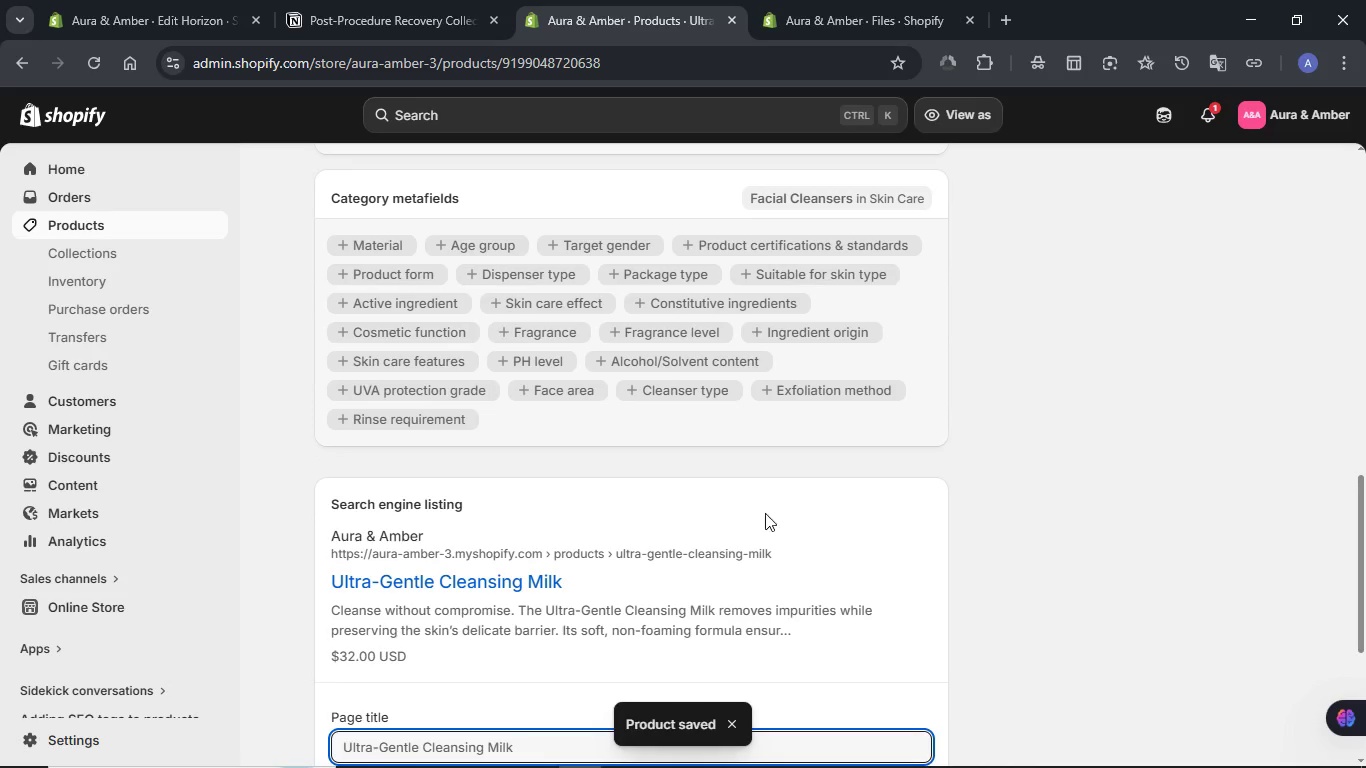 
scroll: coordinate [670, 507], scroll_direction: down, amount: 3.0
 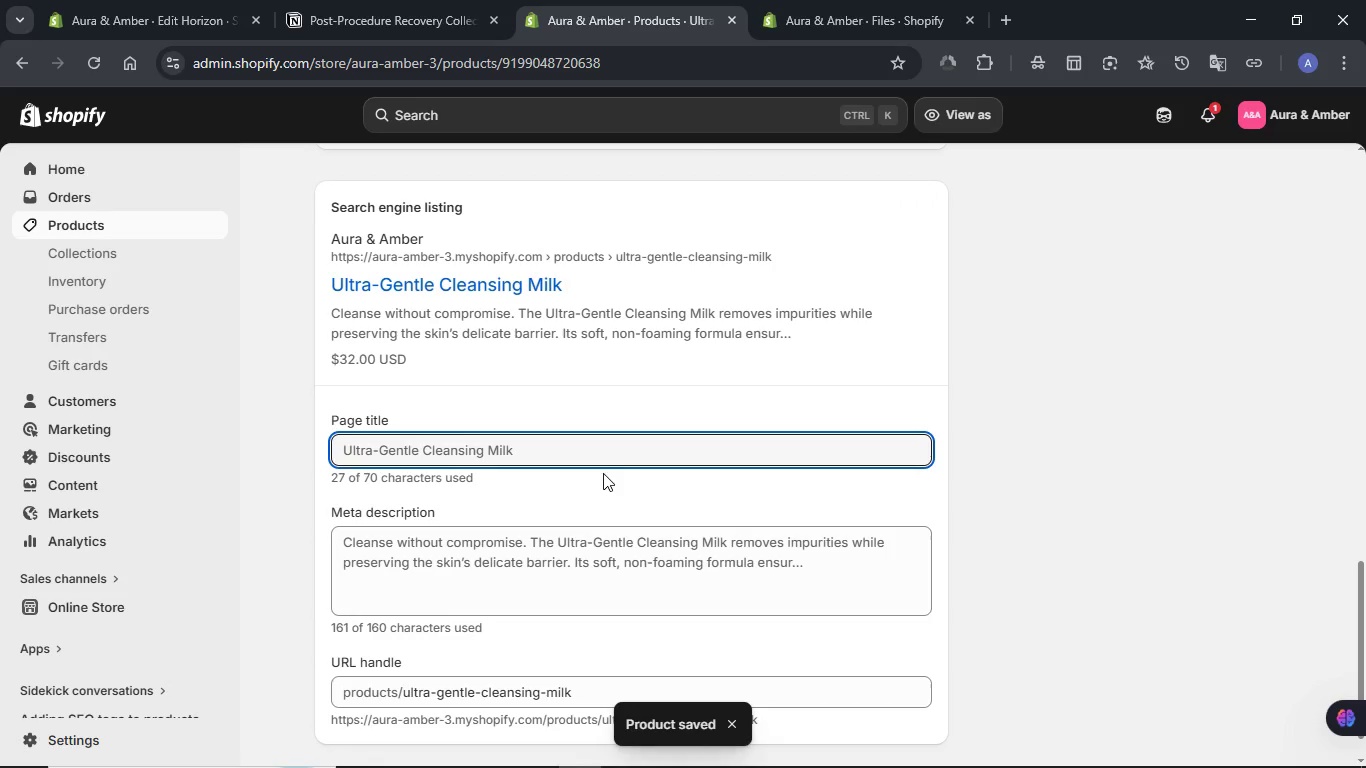 
left_click([601, 469])
 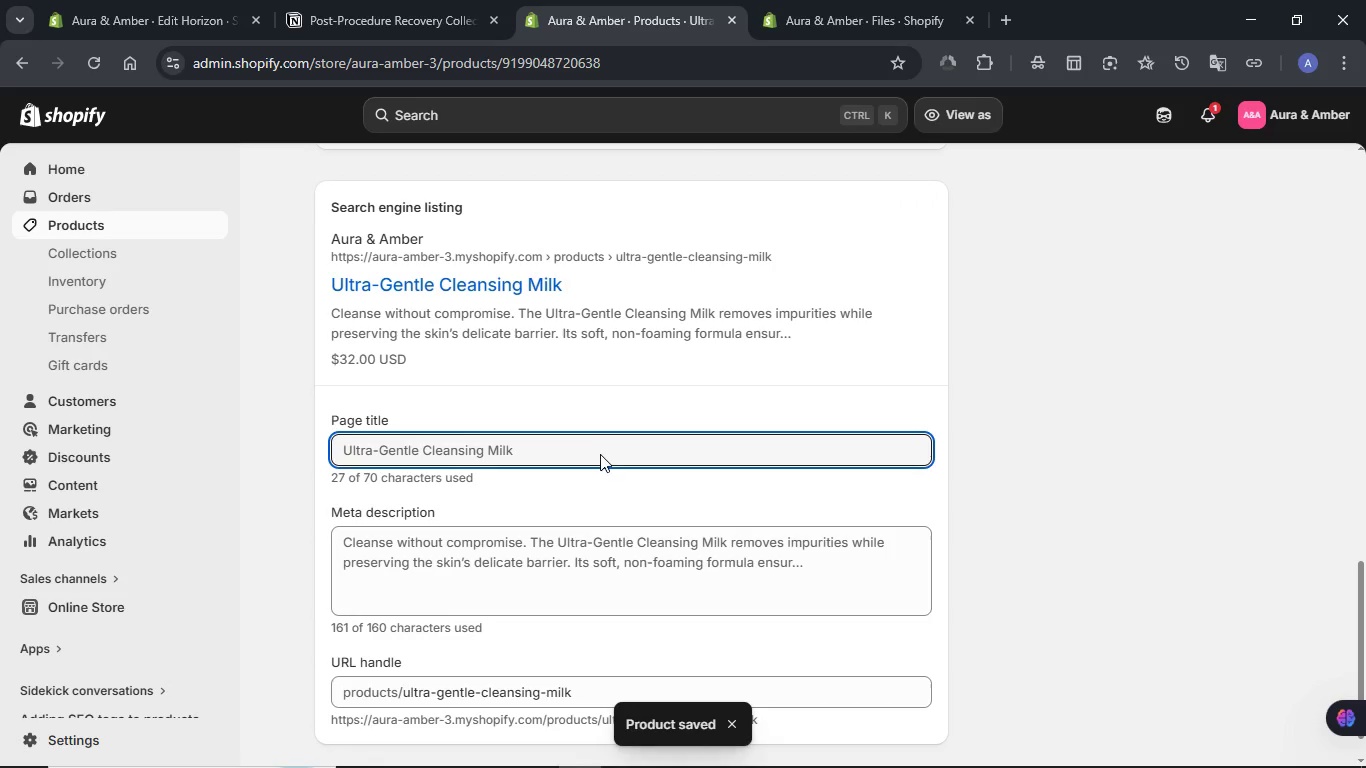 
left_click([600, 447])
 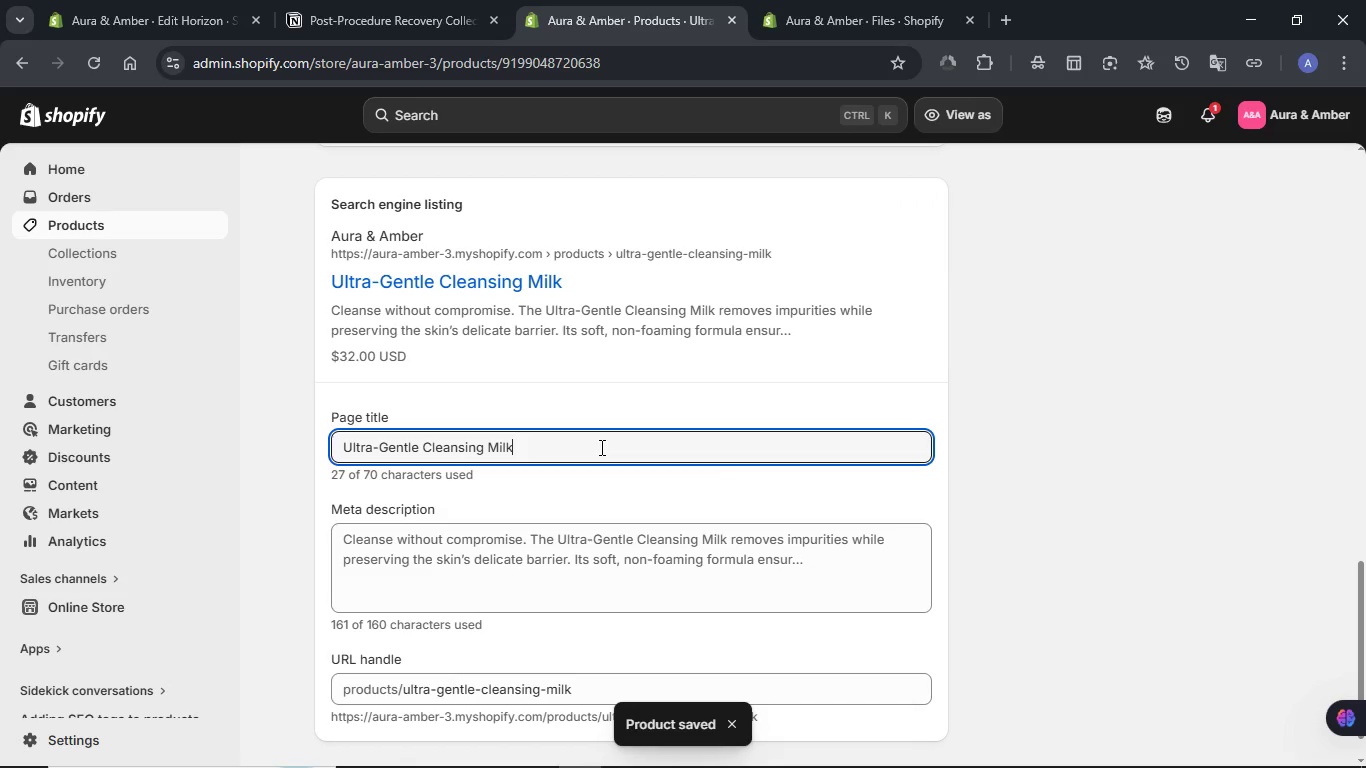 
key(Control+A)
 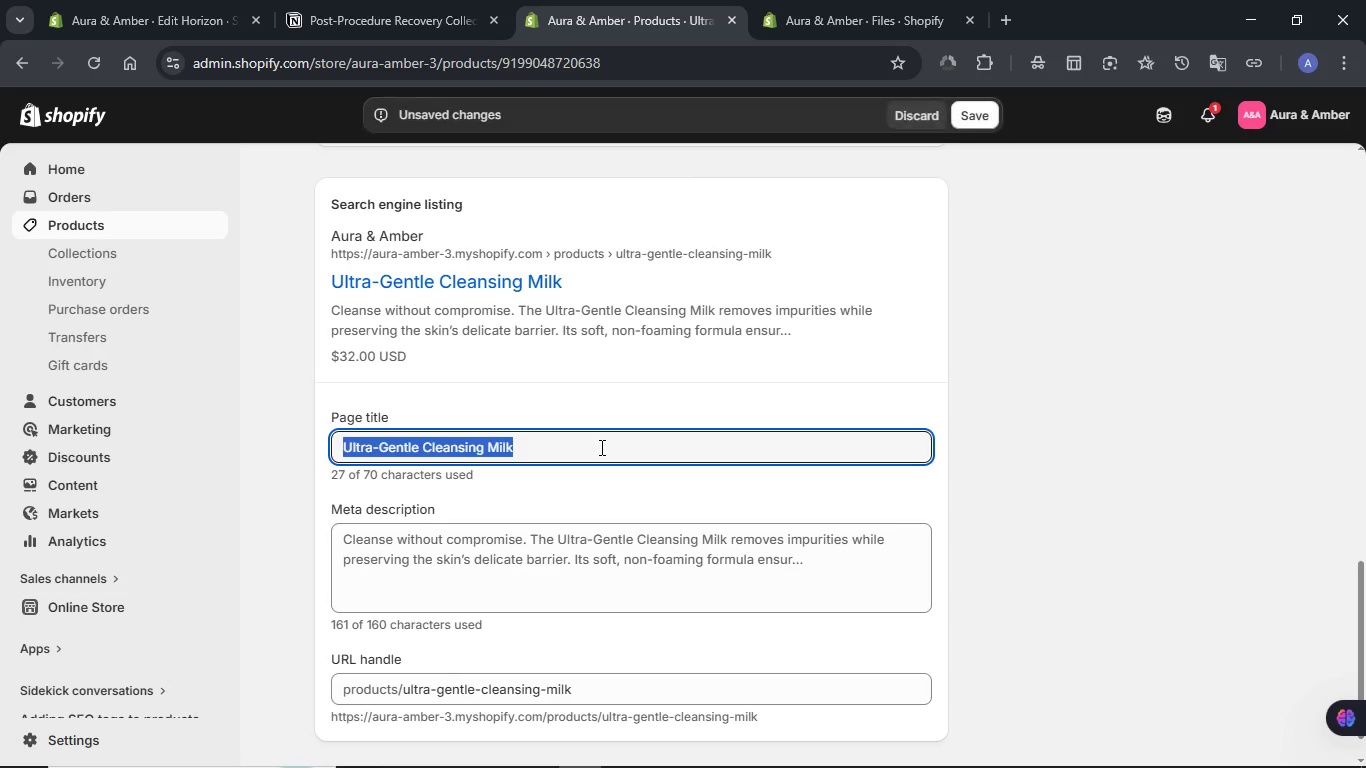 
key(Meta+V)
 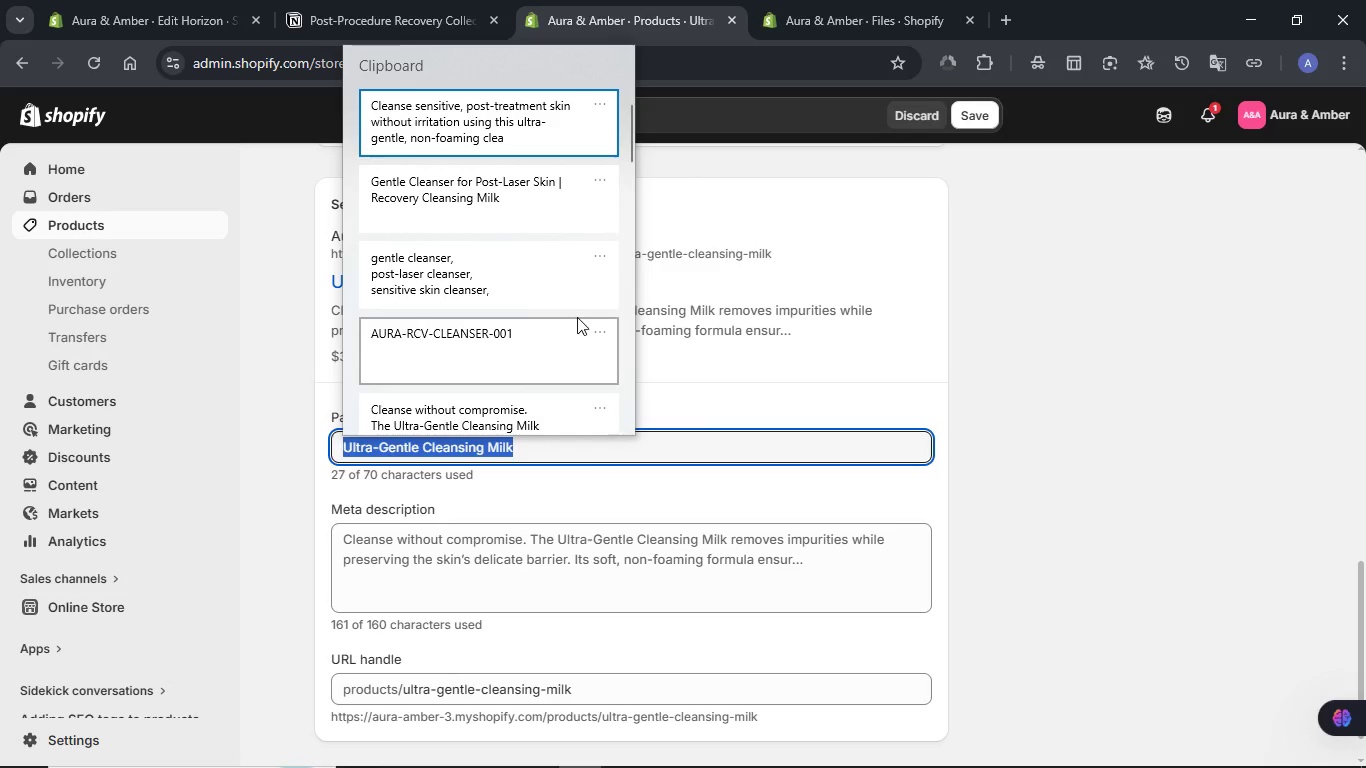 
left_click([524, 187])
 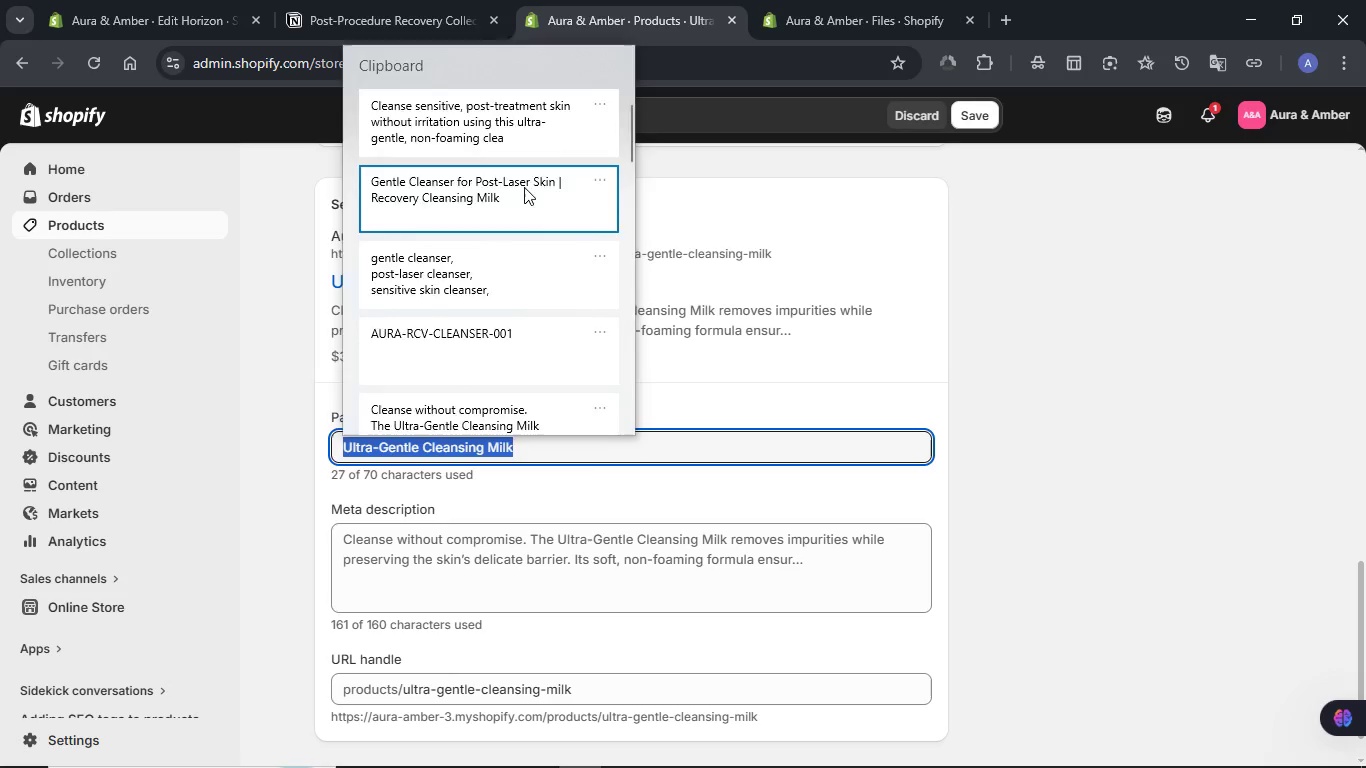 
key(Control+ControlLeft)
 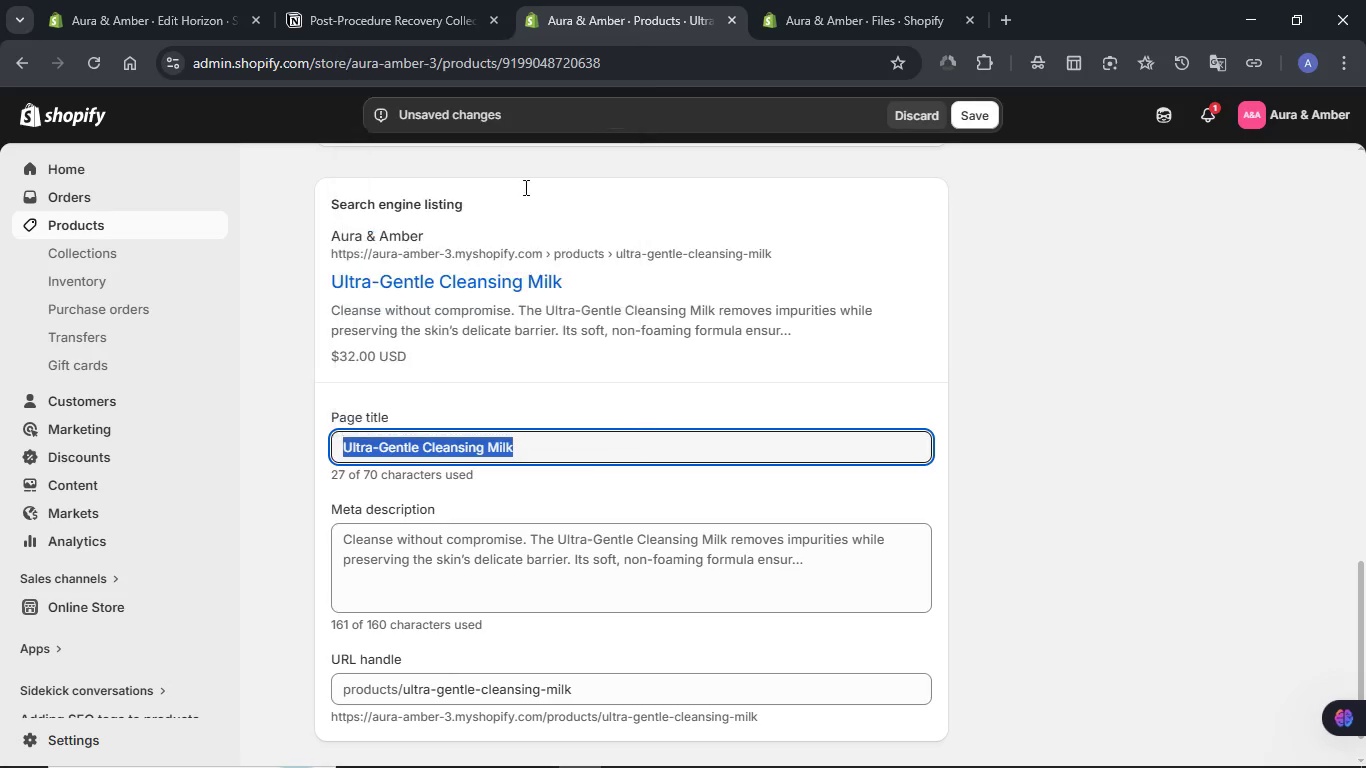 
key(Control+V)
 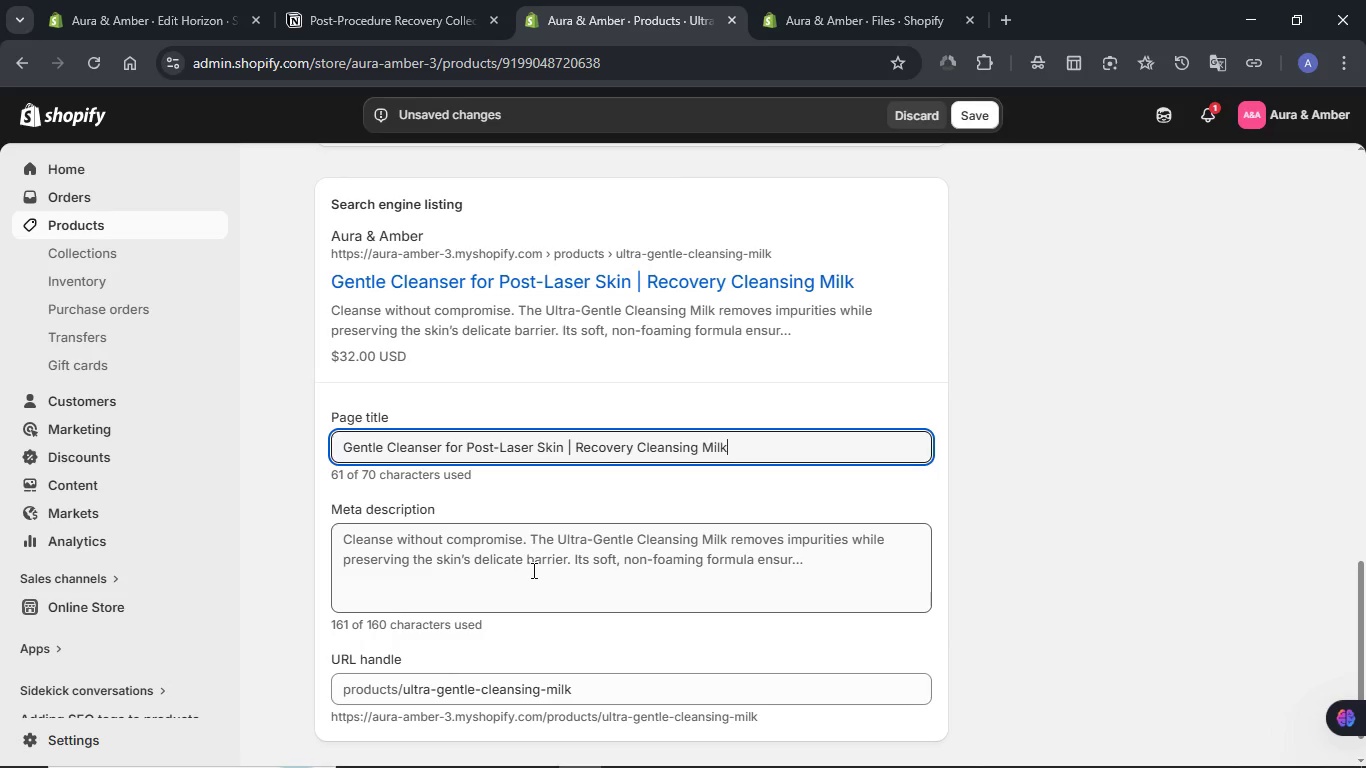 
left_click([532, 571])
 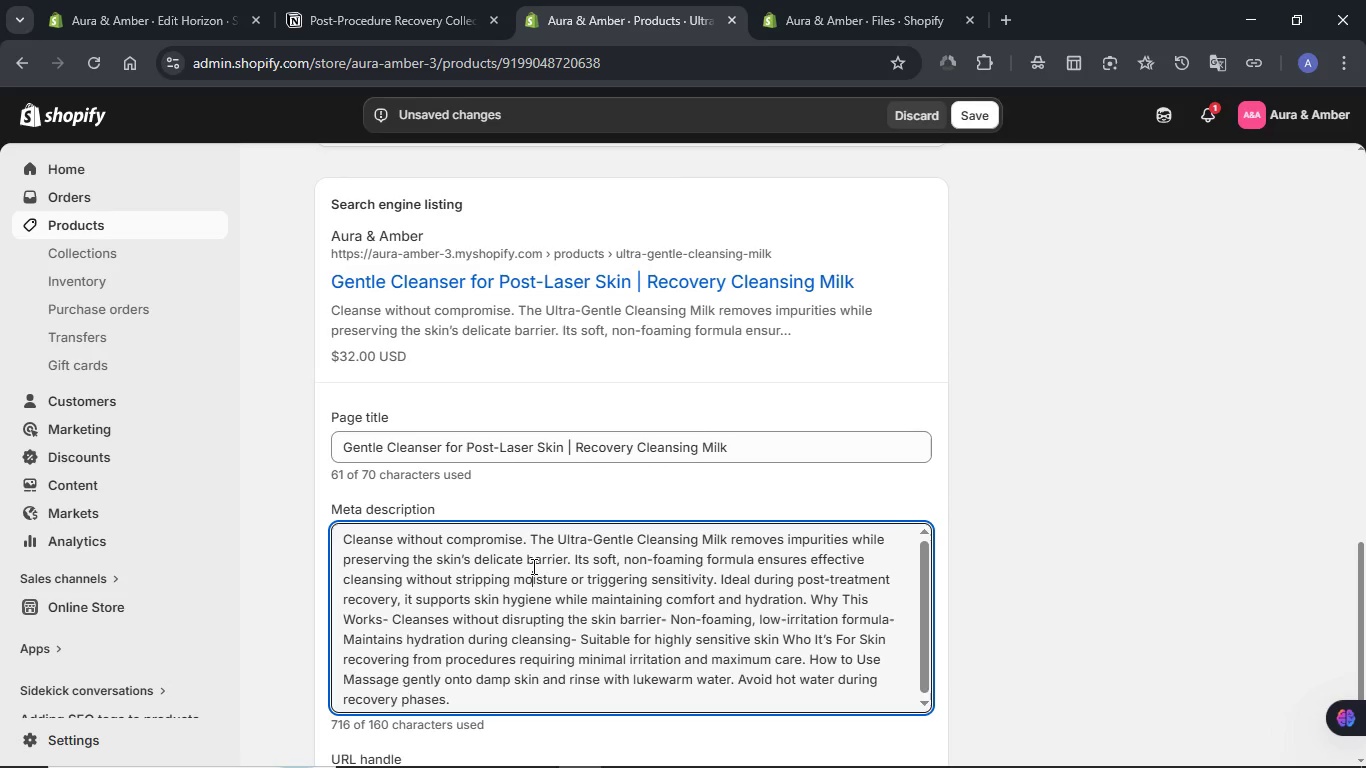 
key(Control+ControlLeft)
 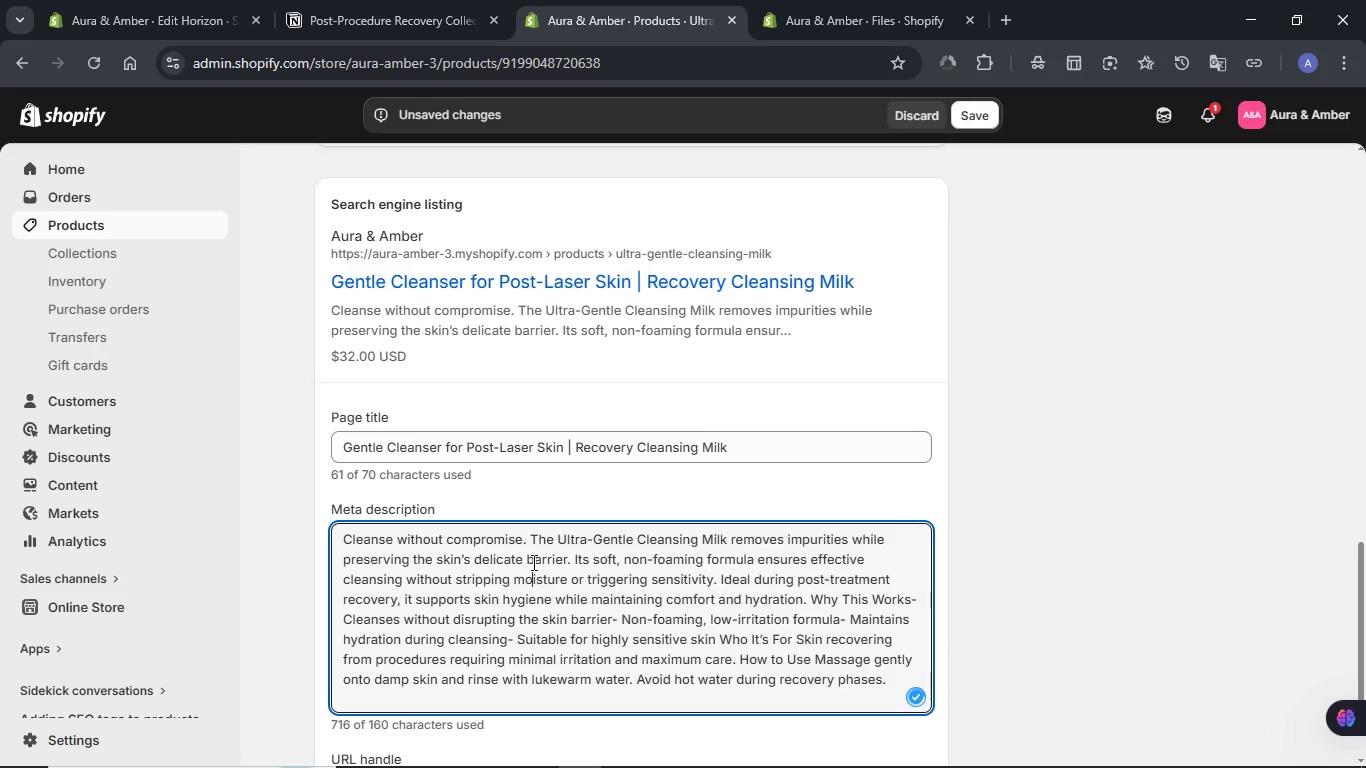 
key(Control+A)
 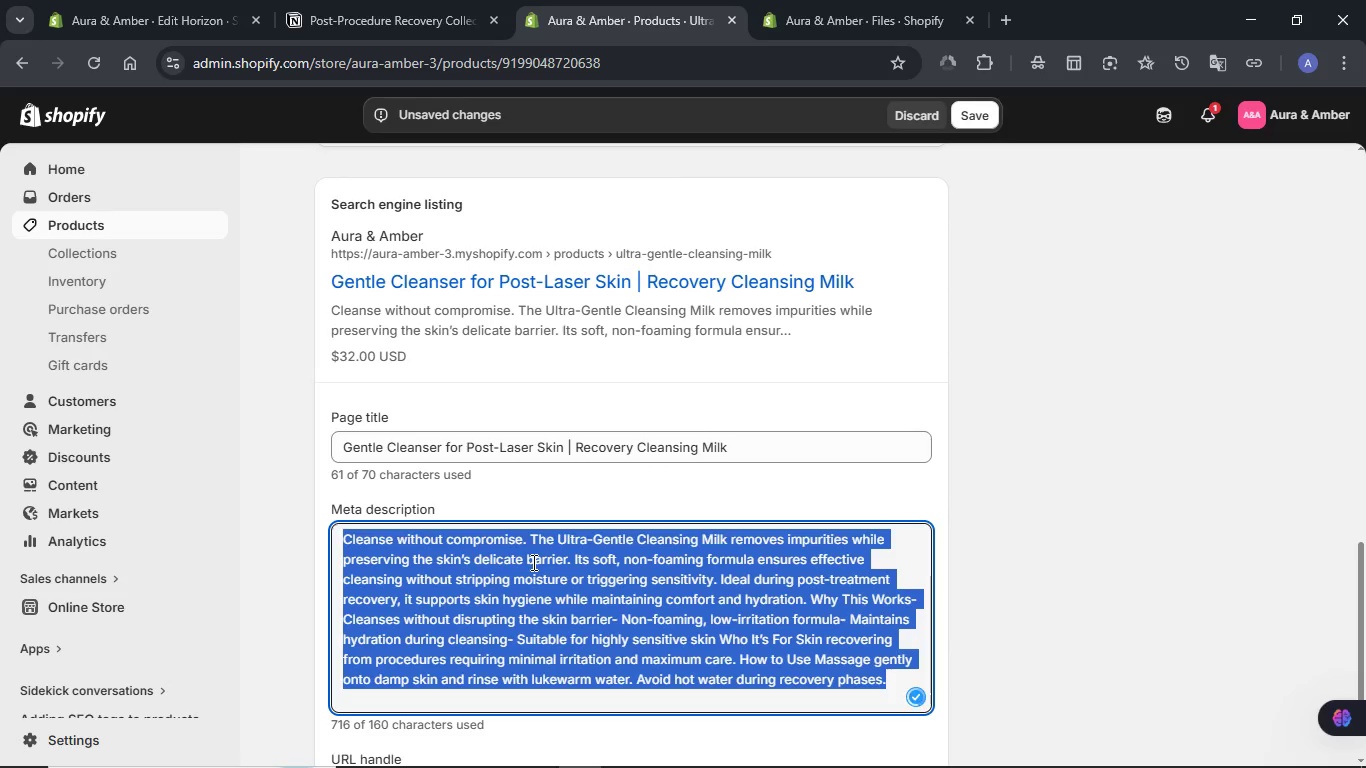 
key(Meta+V)
 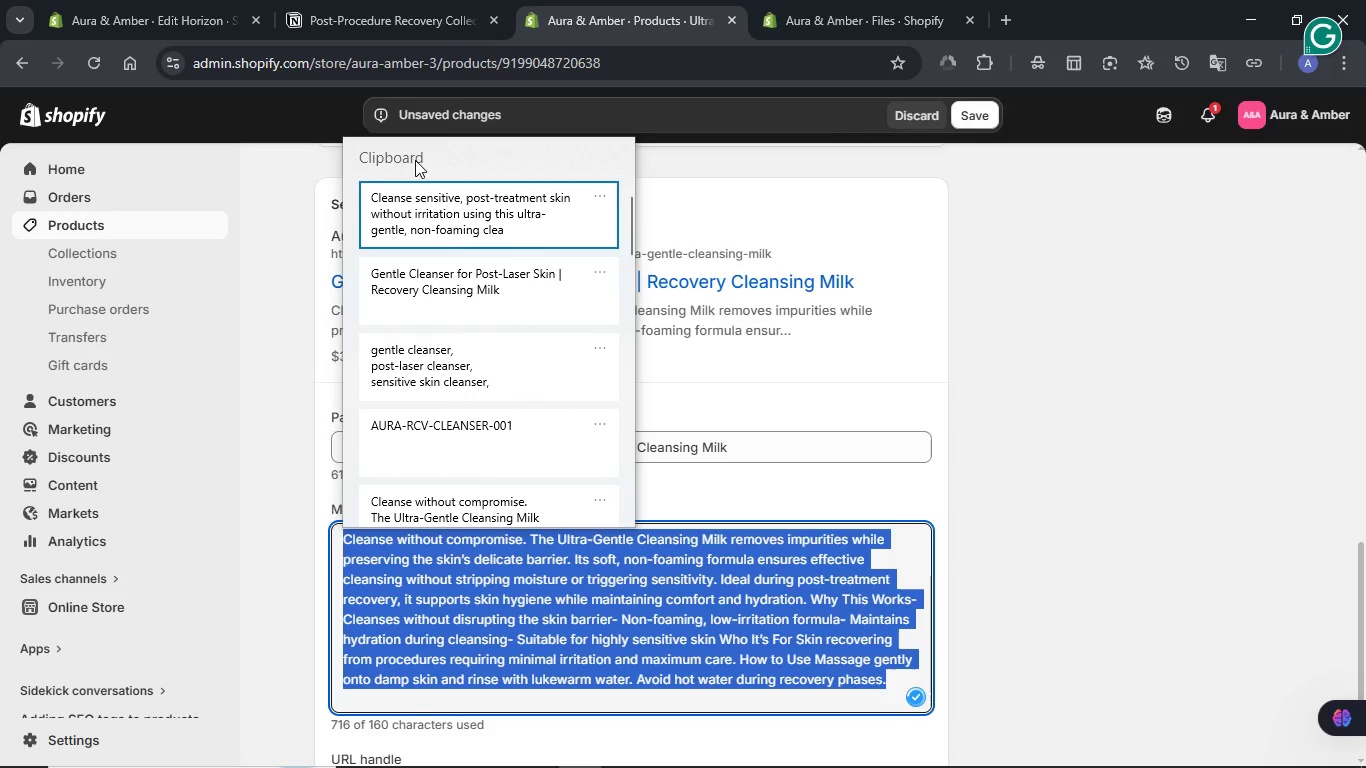 
left_click([423, 208])
 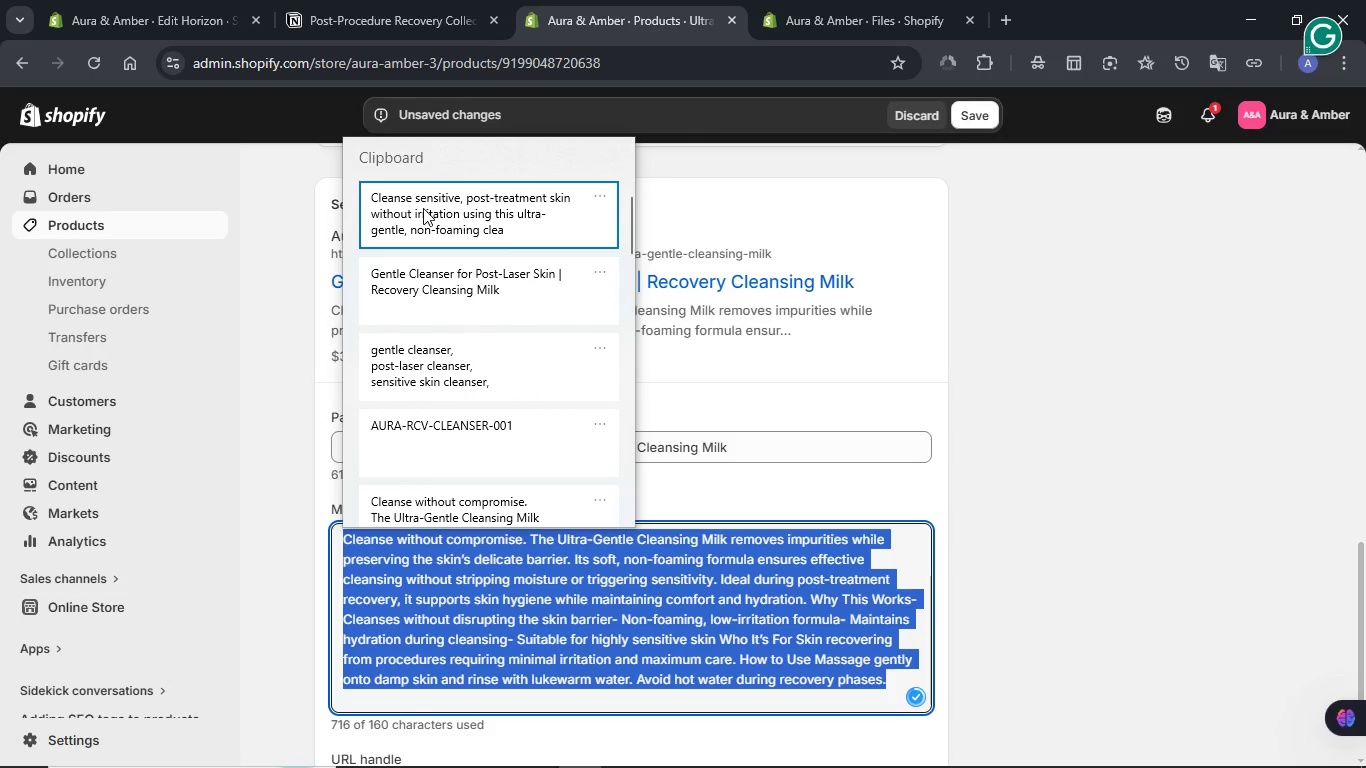 
key(Control+ControlLeft)
 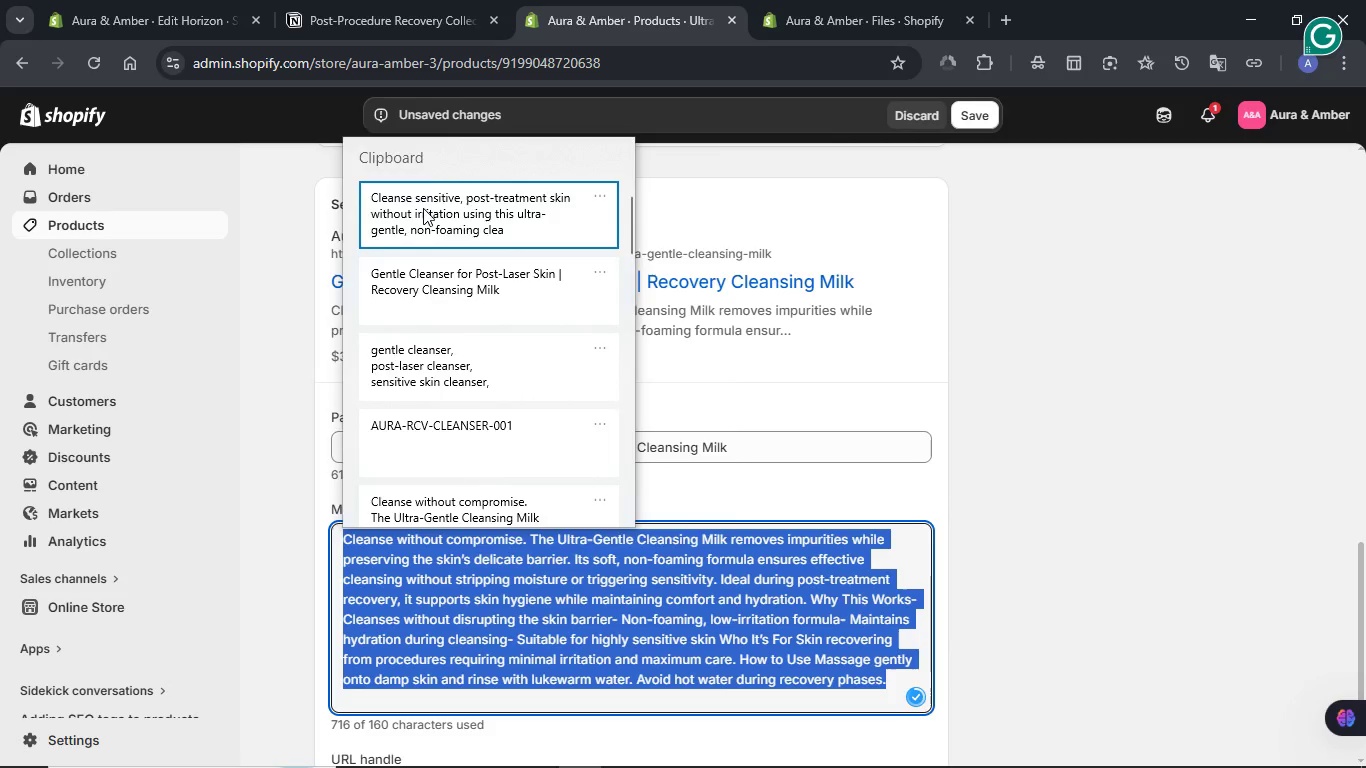 
left_click([970, 110])
 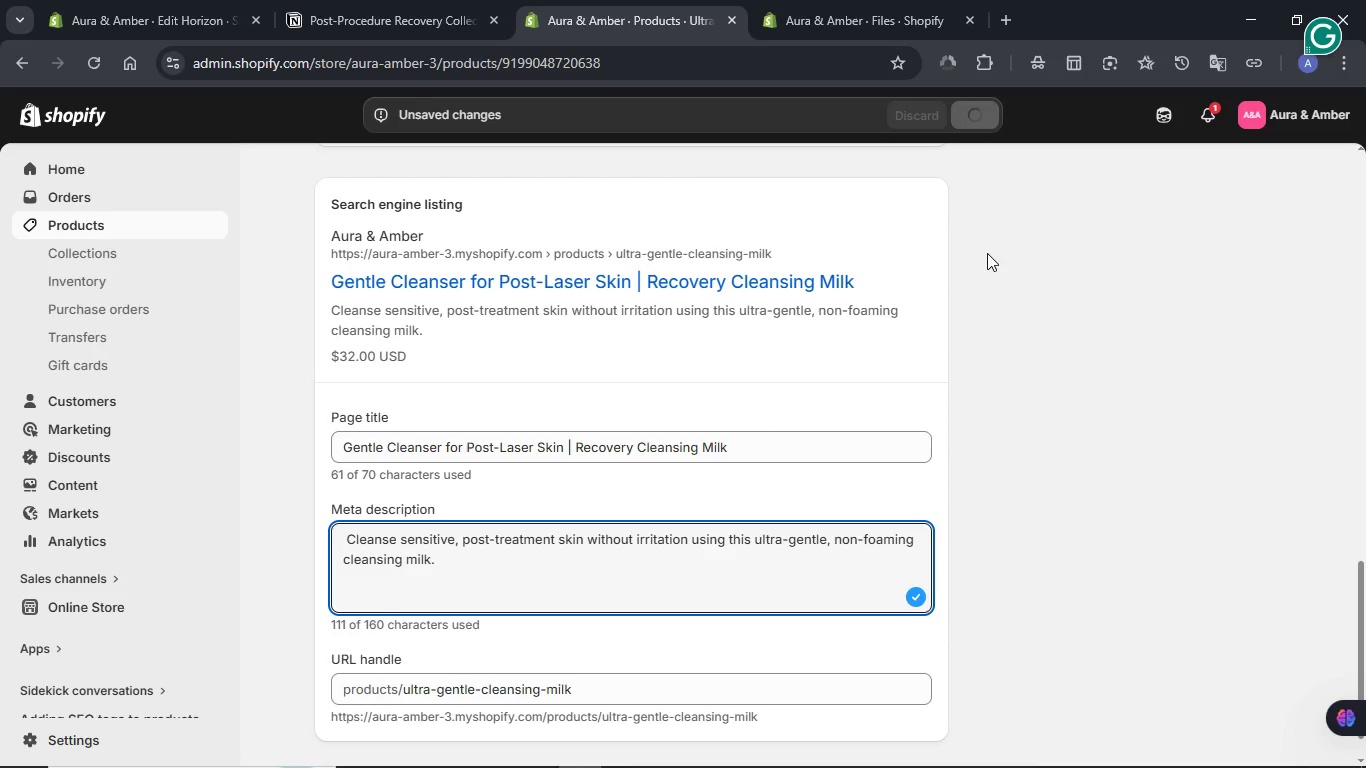 
wait(9.39)
 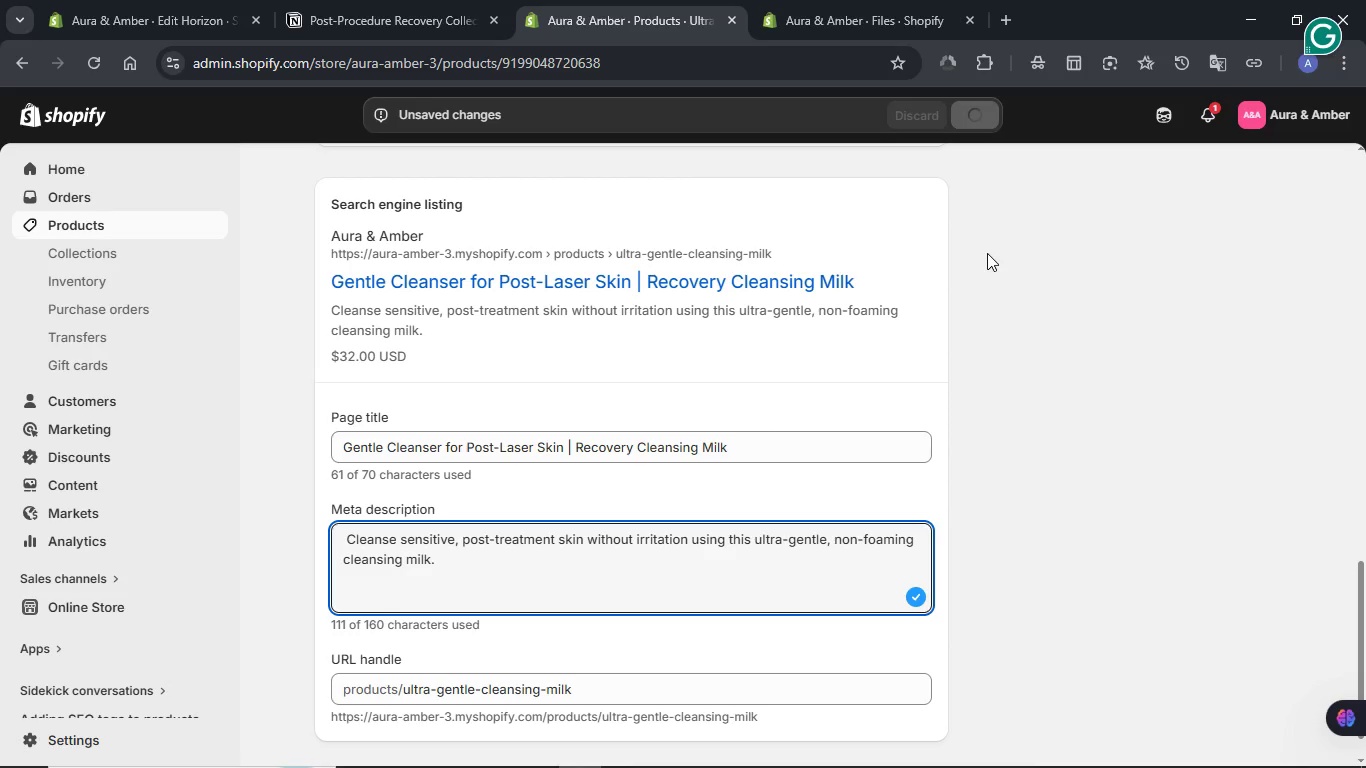 
scroll: coordinate [987, 253], scroll_direction: up, amount: 5.0
 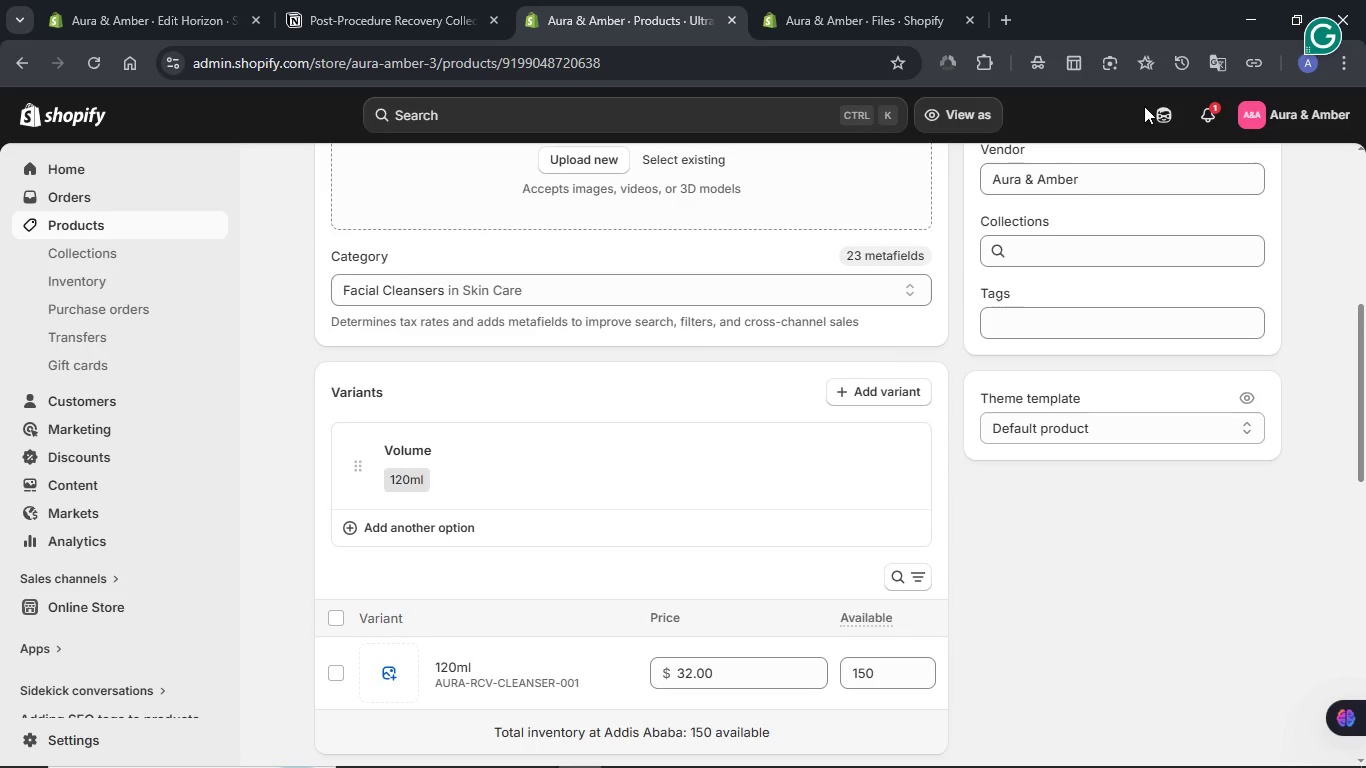 
left_click([1160, 111])
 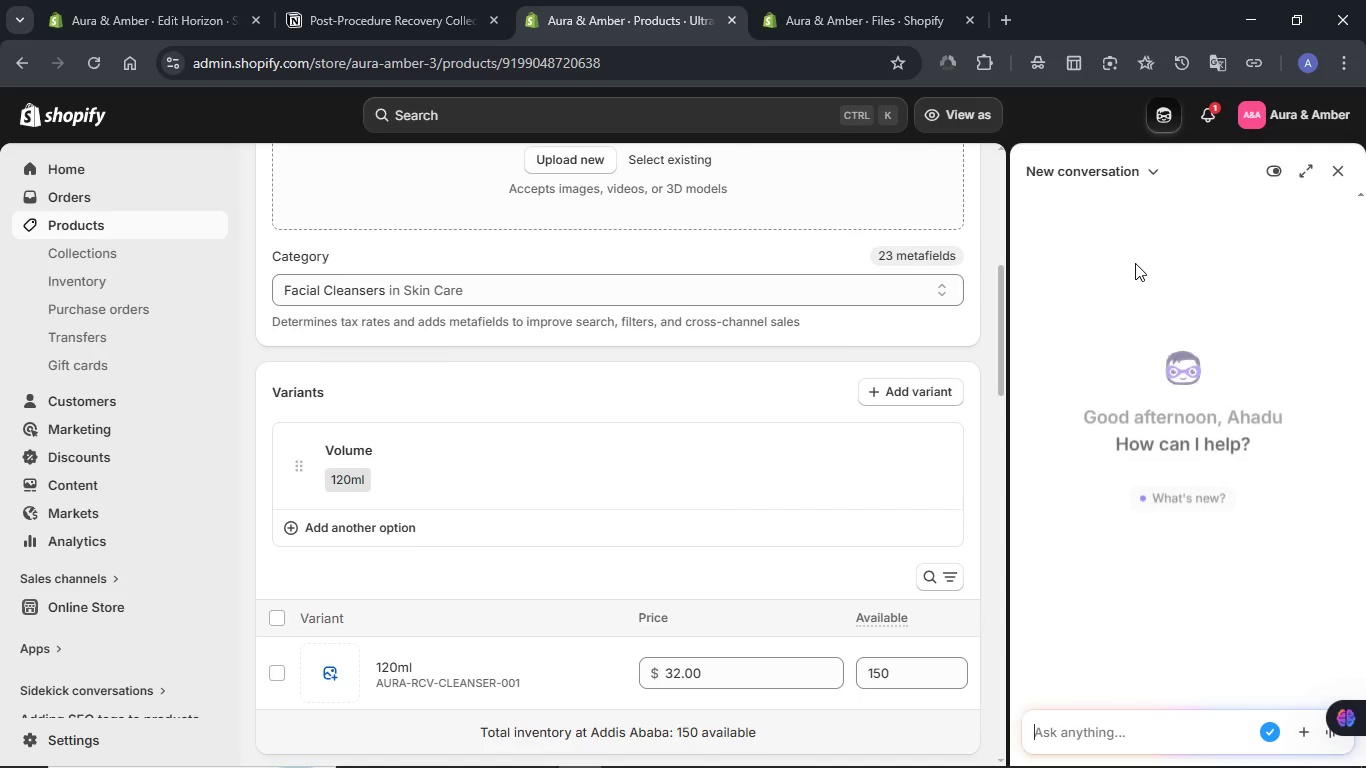 
type(Can you add )
 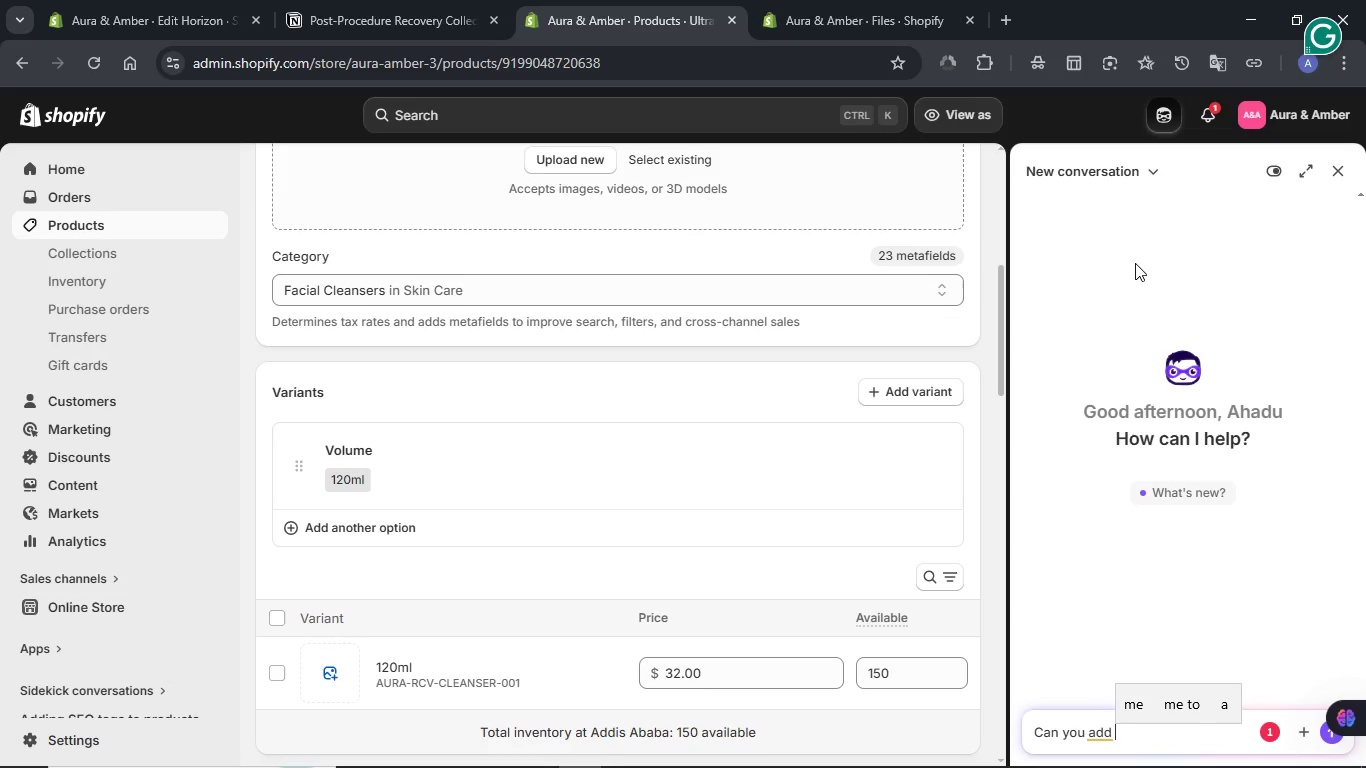 
type(5 SEO friendly tags to this product)
key(NumpadEnter)
 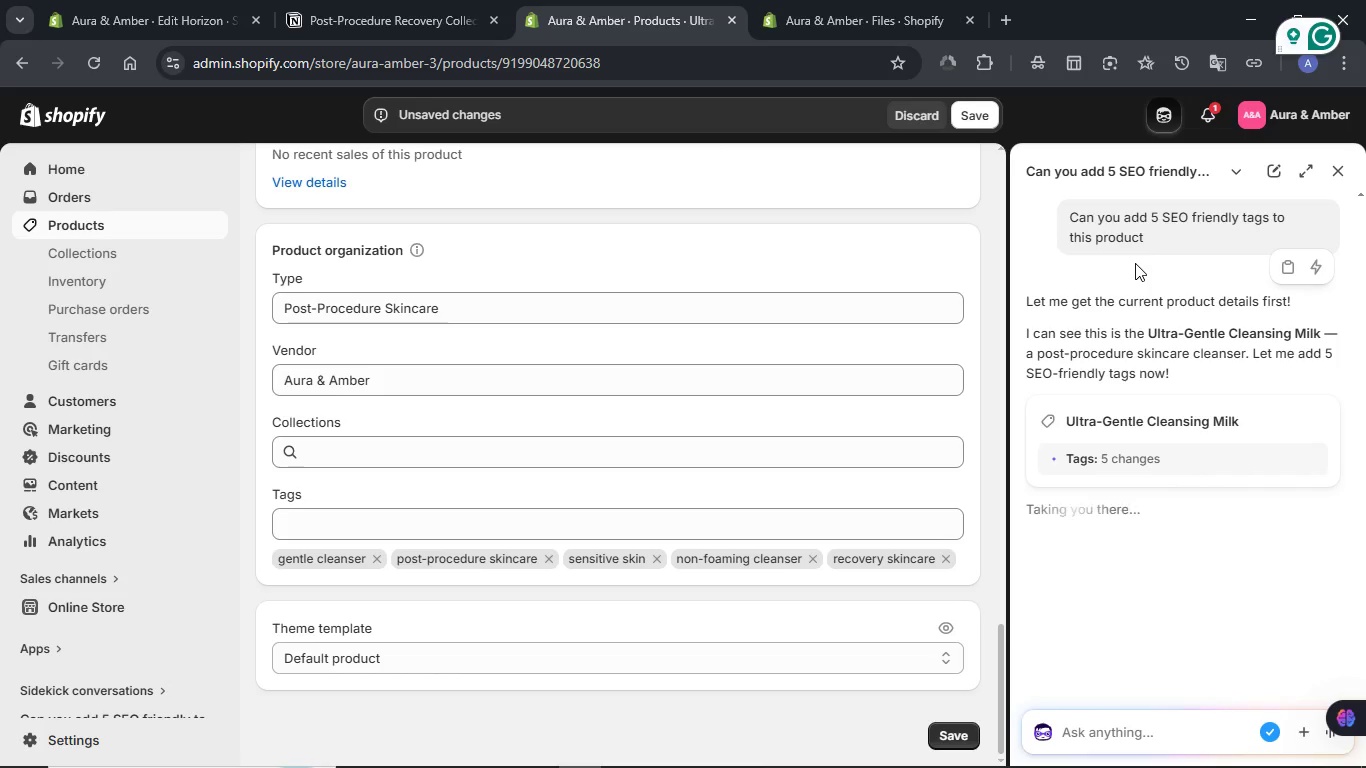 
wait(28.17)
 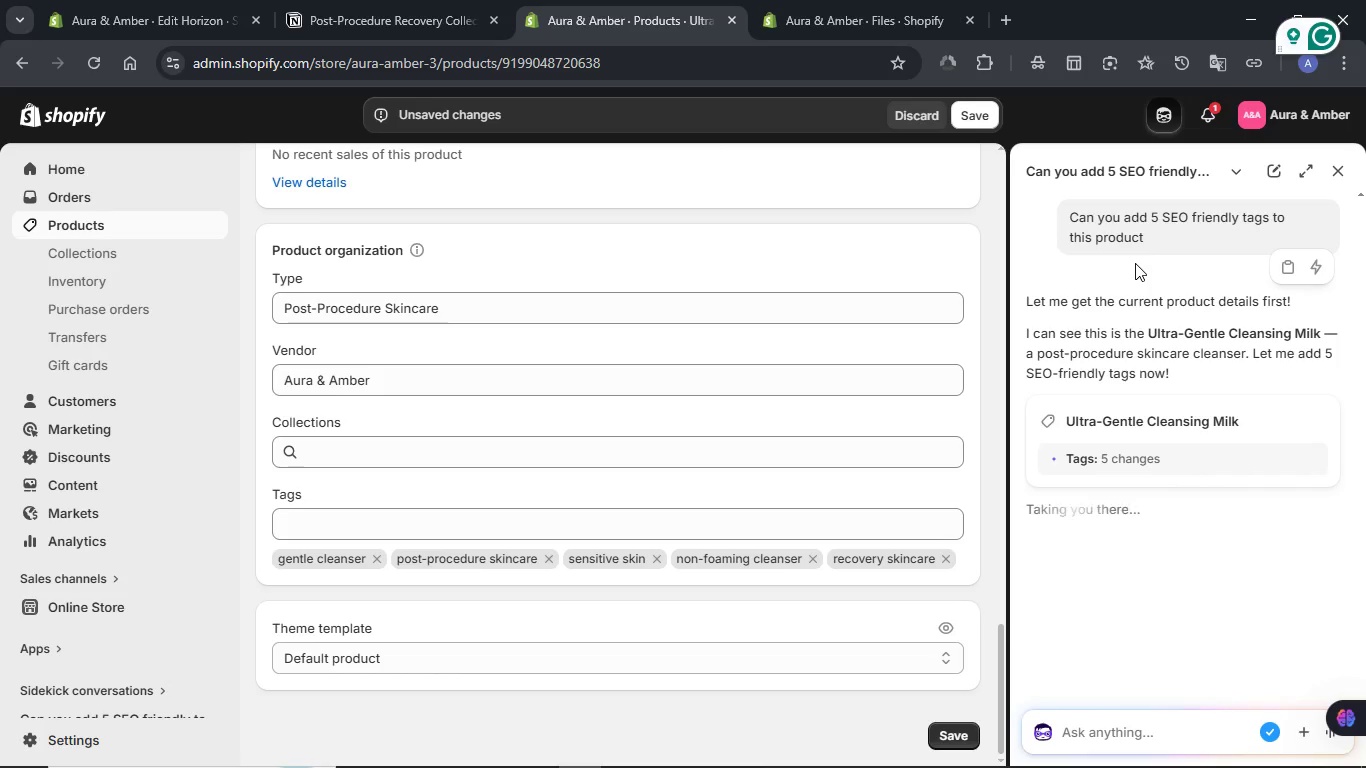 
left_click([979, 111])
 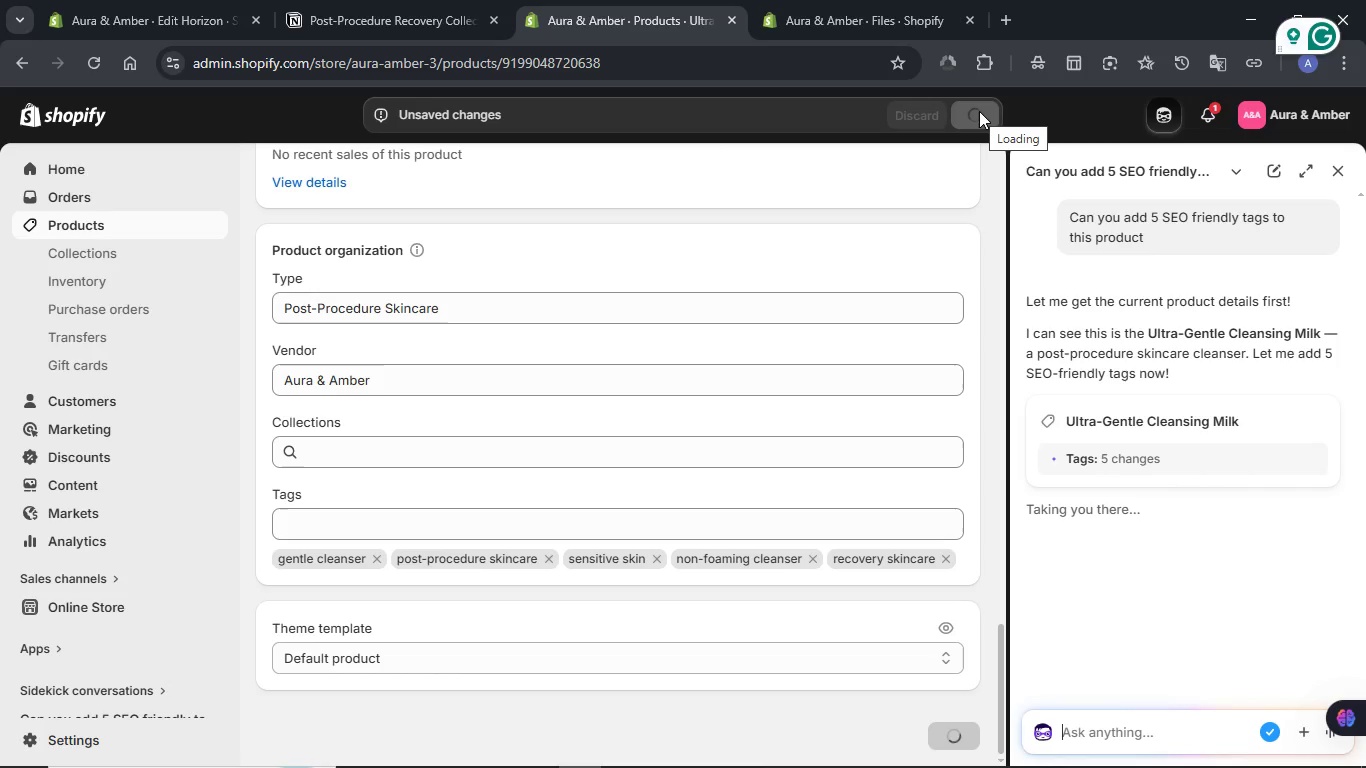 
wait(11.28)
 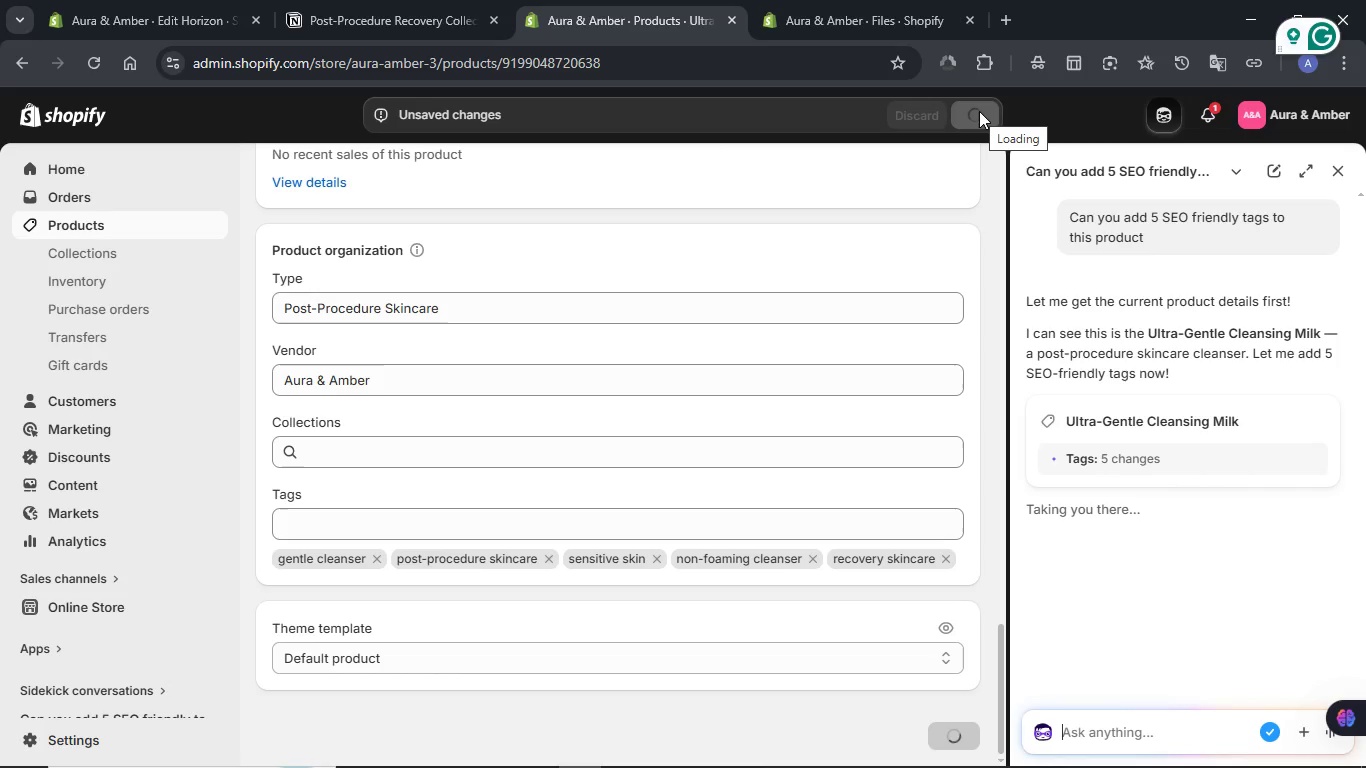 
left_click([1113, 723])
 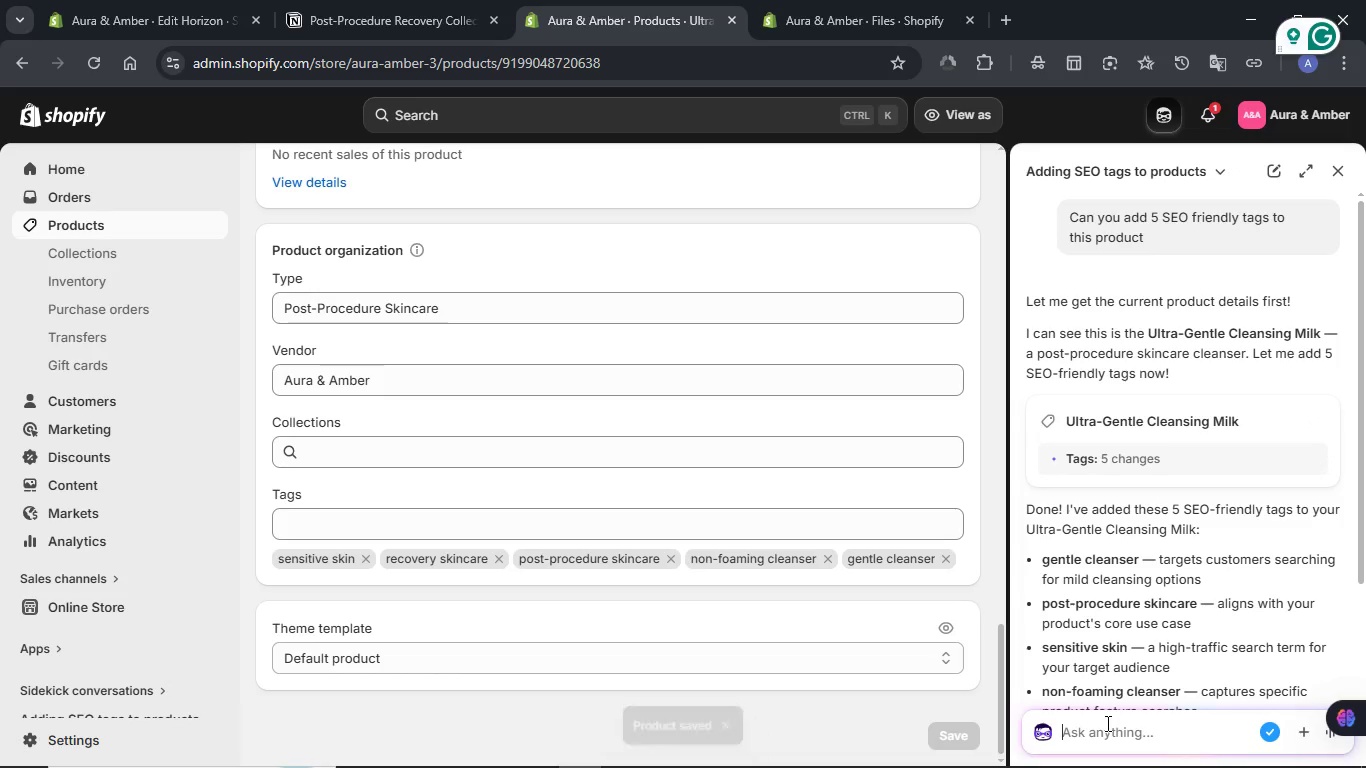 
key(Control+ControlLeft)
 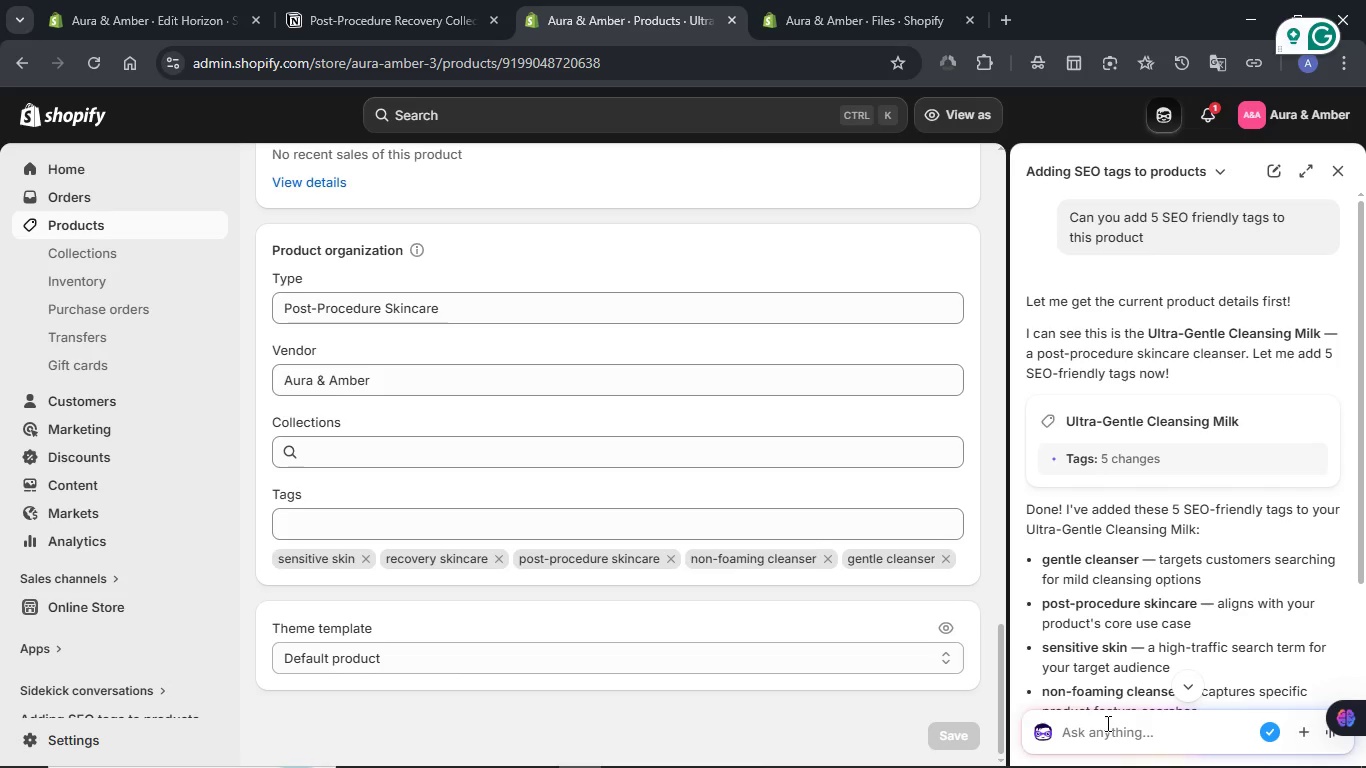 
key(Control+V)
 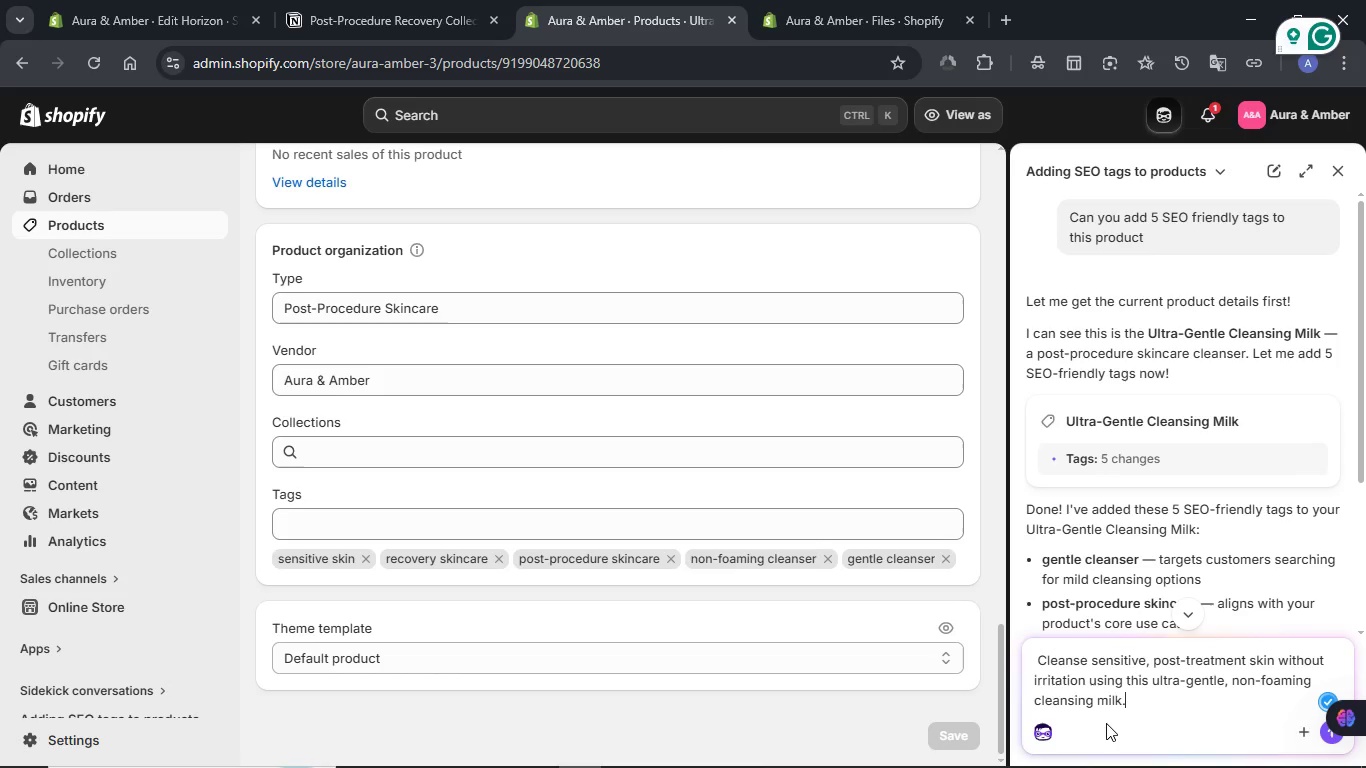 
type( please add the unique ones)
key(NumpadEnter)
 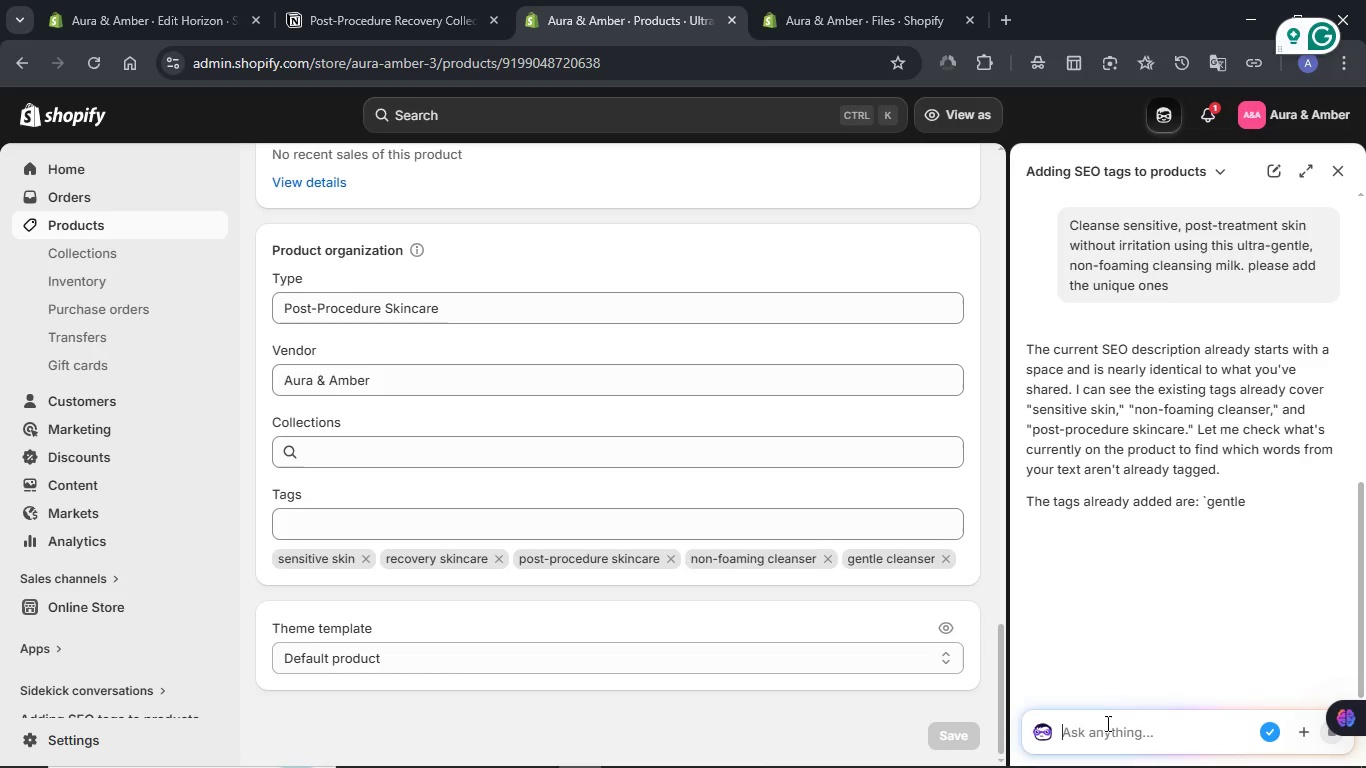 
wait(13.19)
 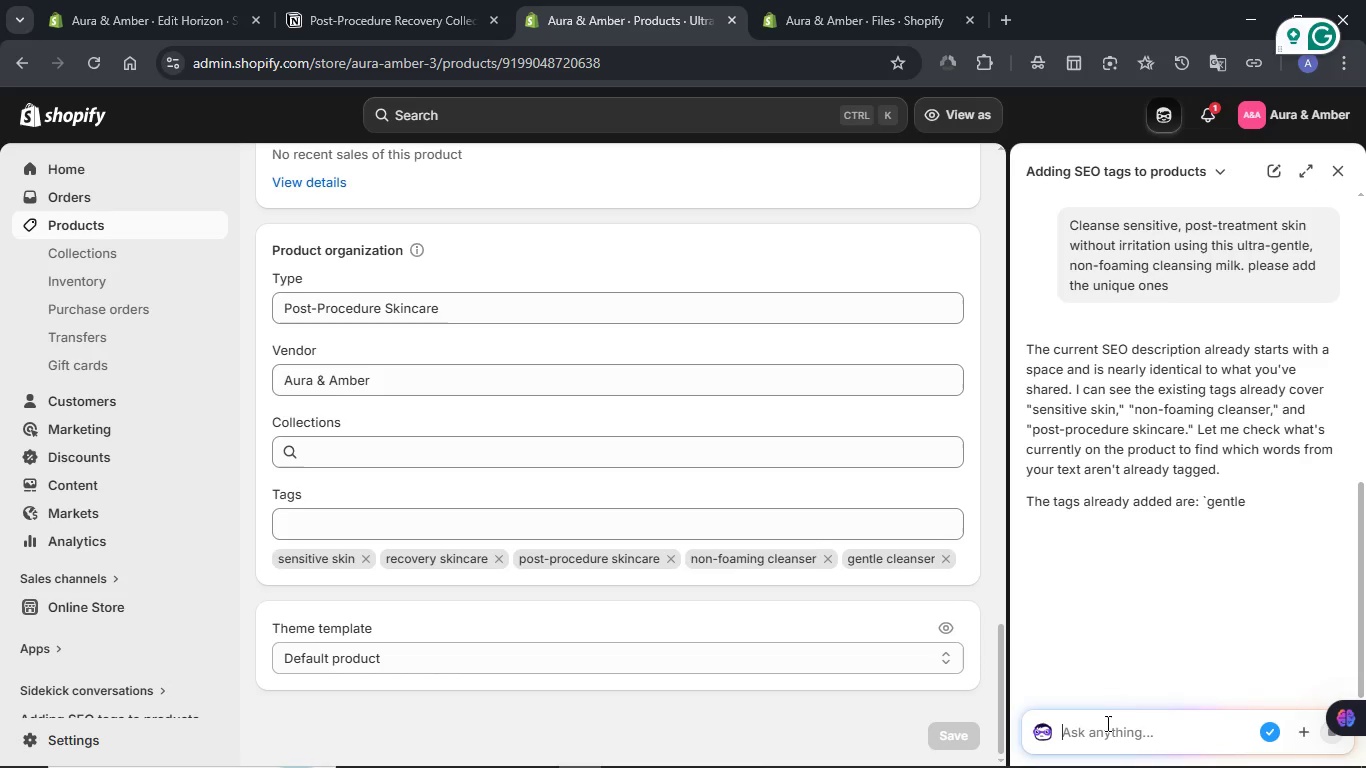 
scroll: coordinate [1167, 550], scroll_direction: down, amount: 3.0
 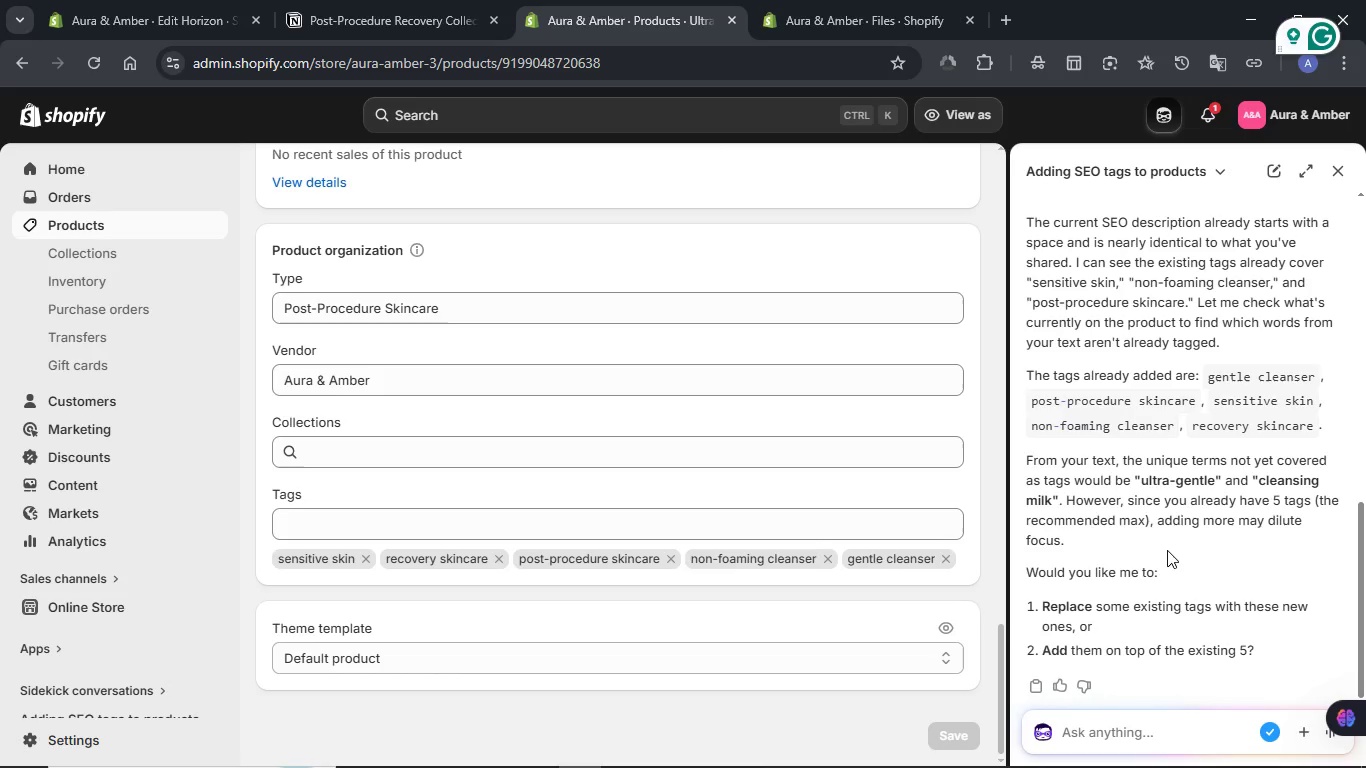 
type(onlu)
key(Backspace)
type(y add the unique ones)
key(NumpadEnter)
 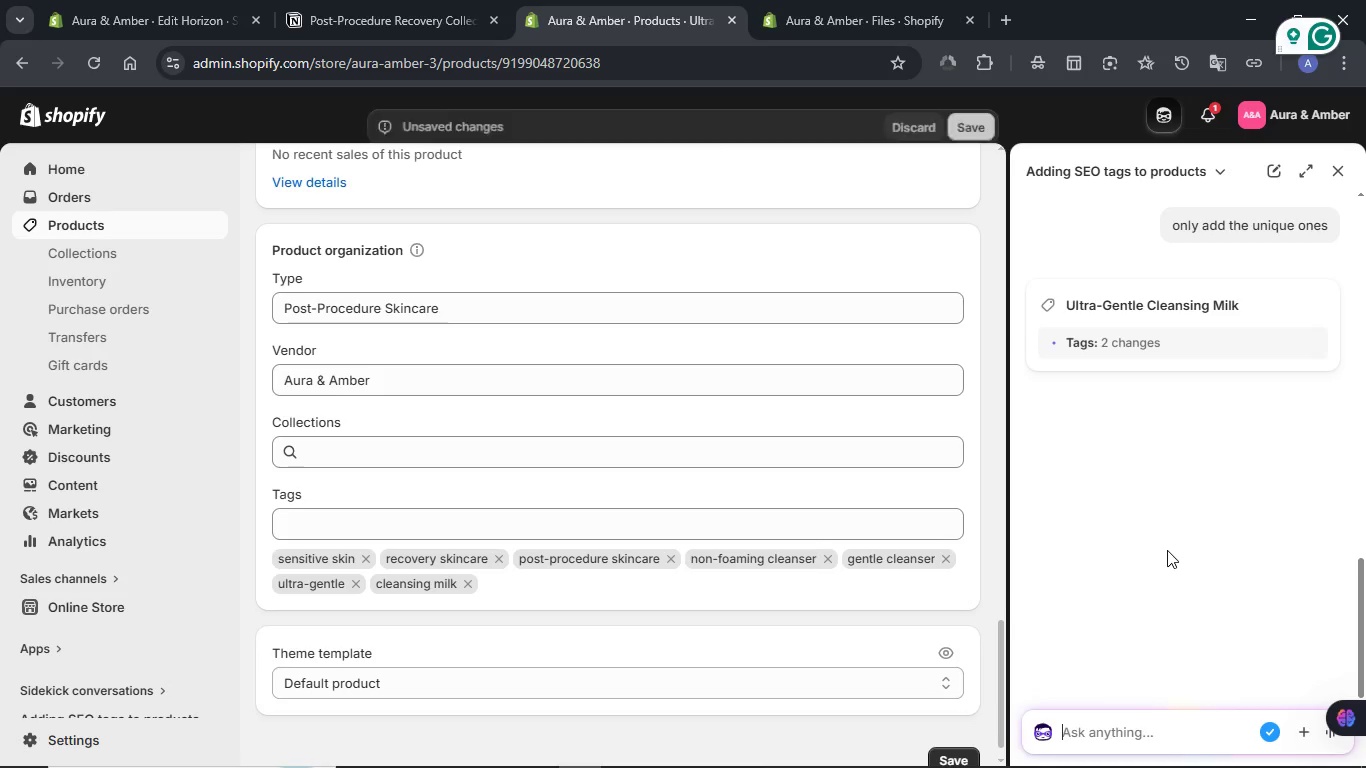 
wait(7.77)
 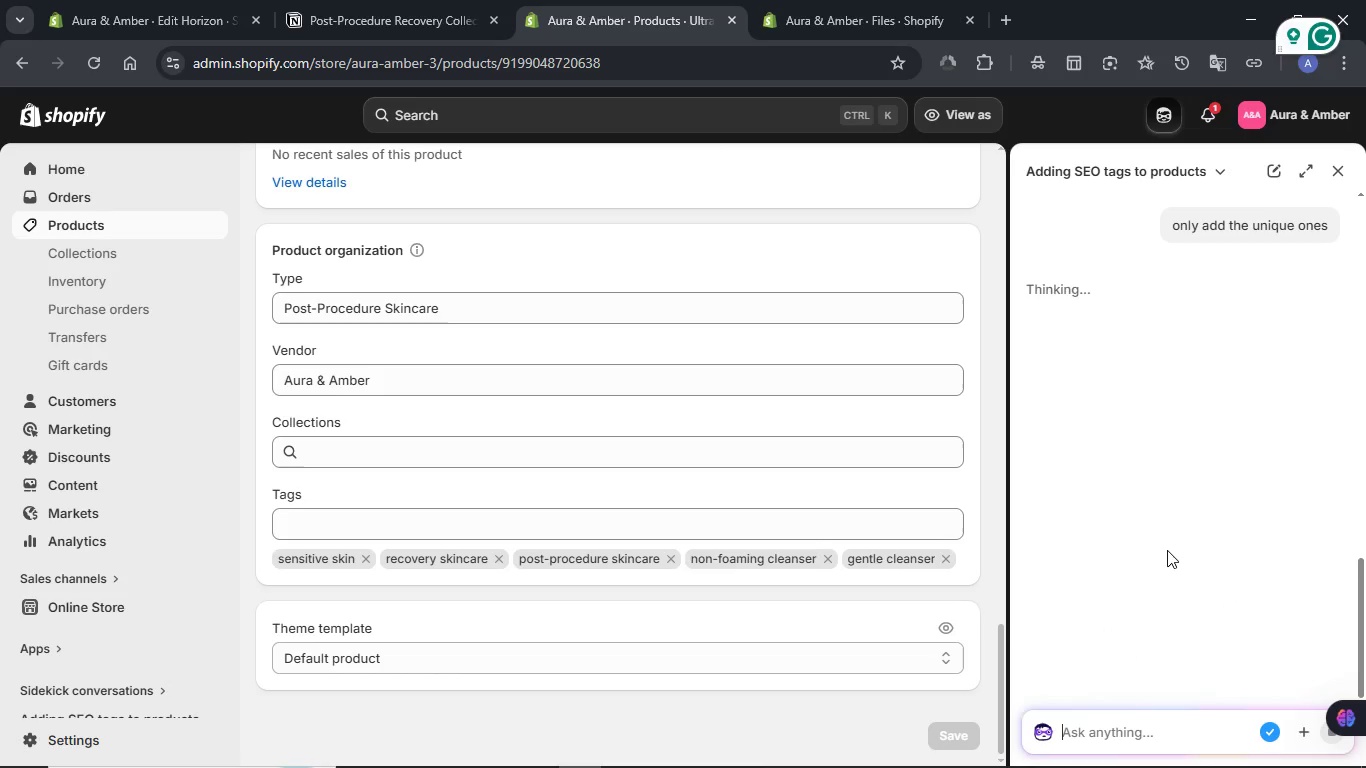 
left_click([971, 107])
 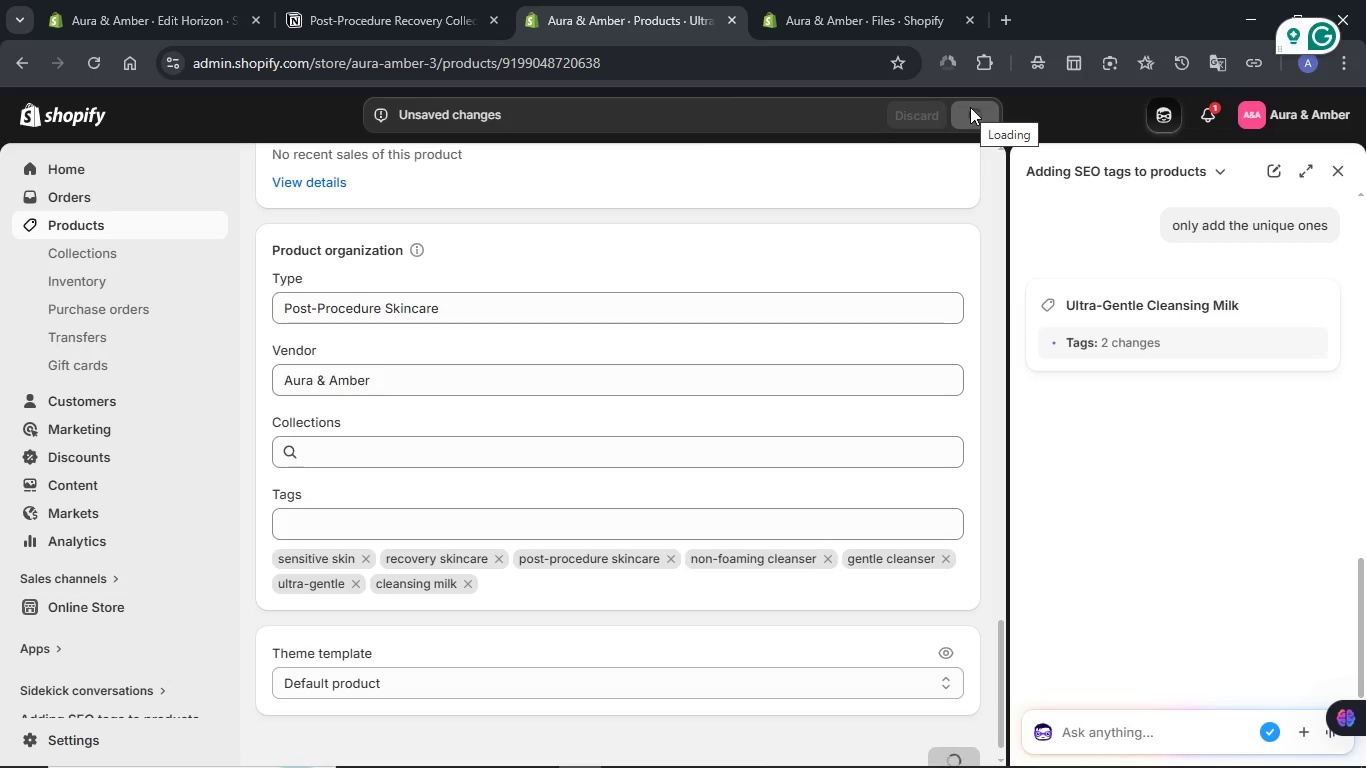 
left_click([405, 2])
 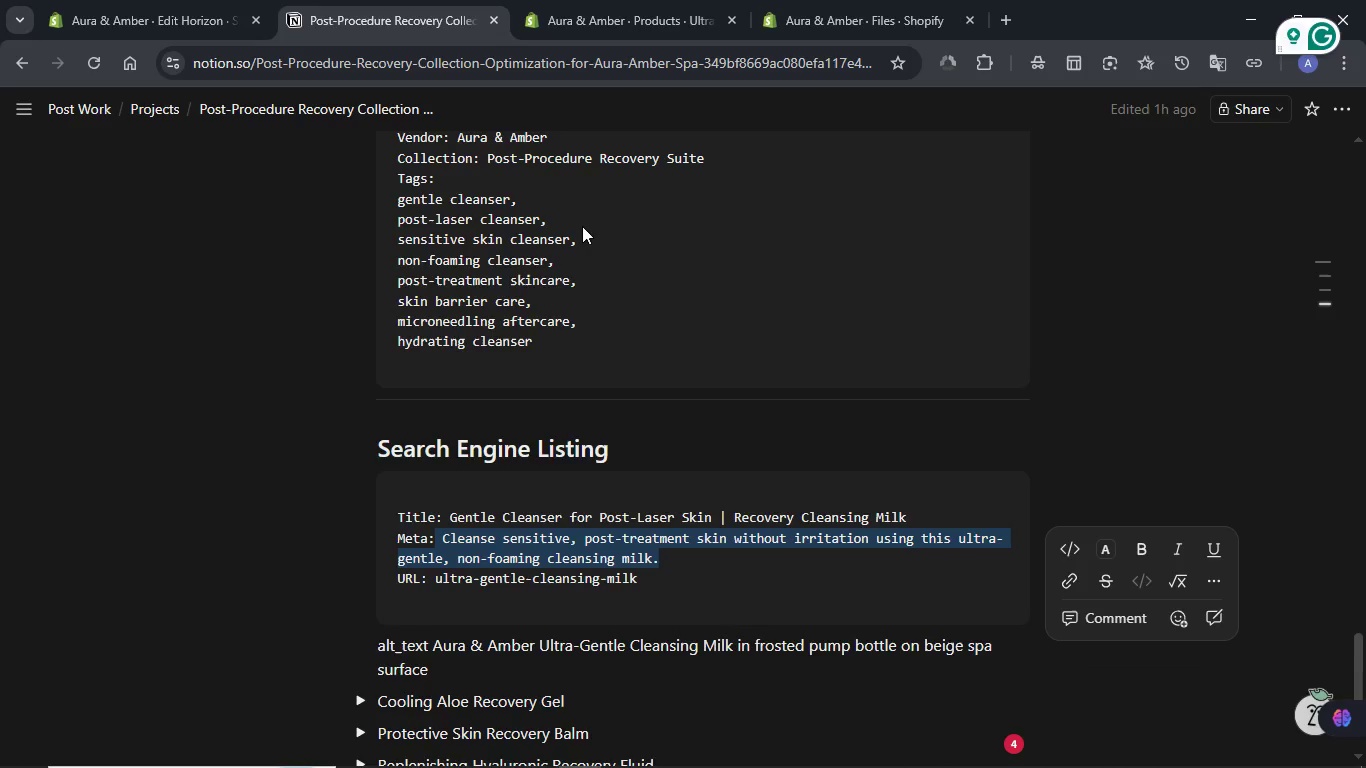 
scroll: coordinate [670, 386], scroll_direction: down, amount: 3.0
 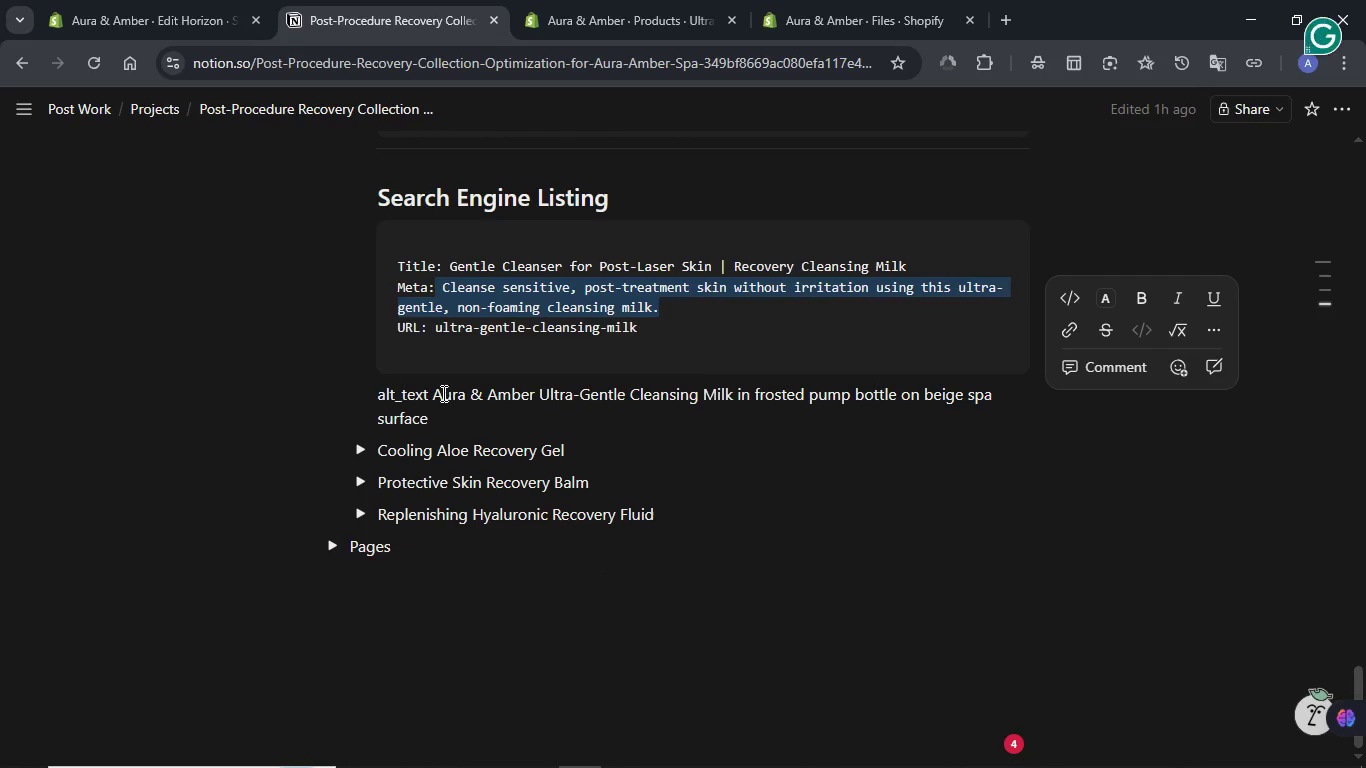 
left_click_drag(start_coordinate=[437, 391], to_coordinate=[458, 411])
 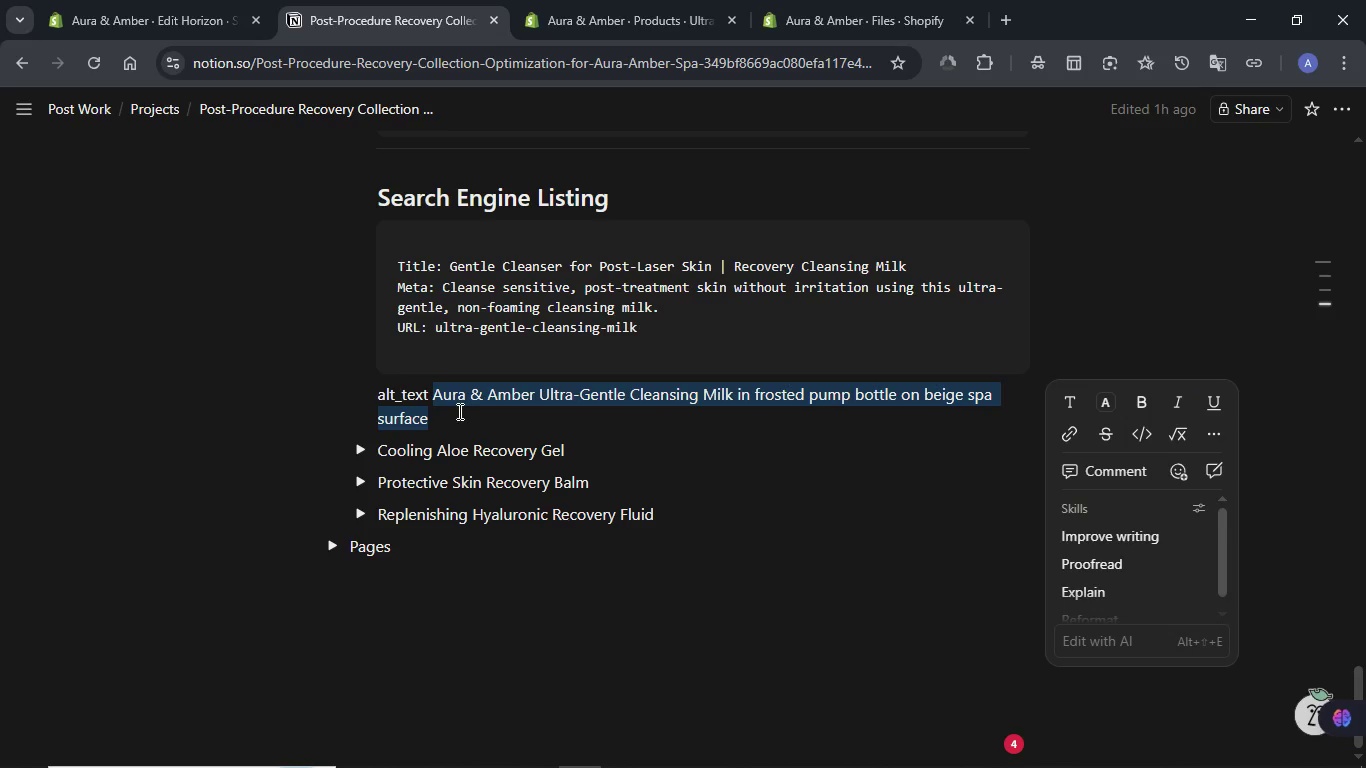 
key(Control+C)
 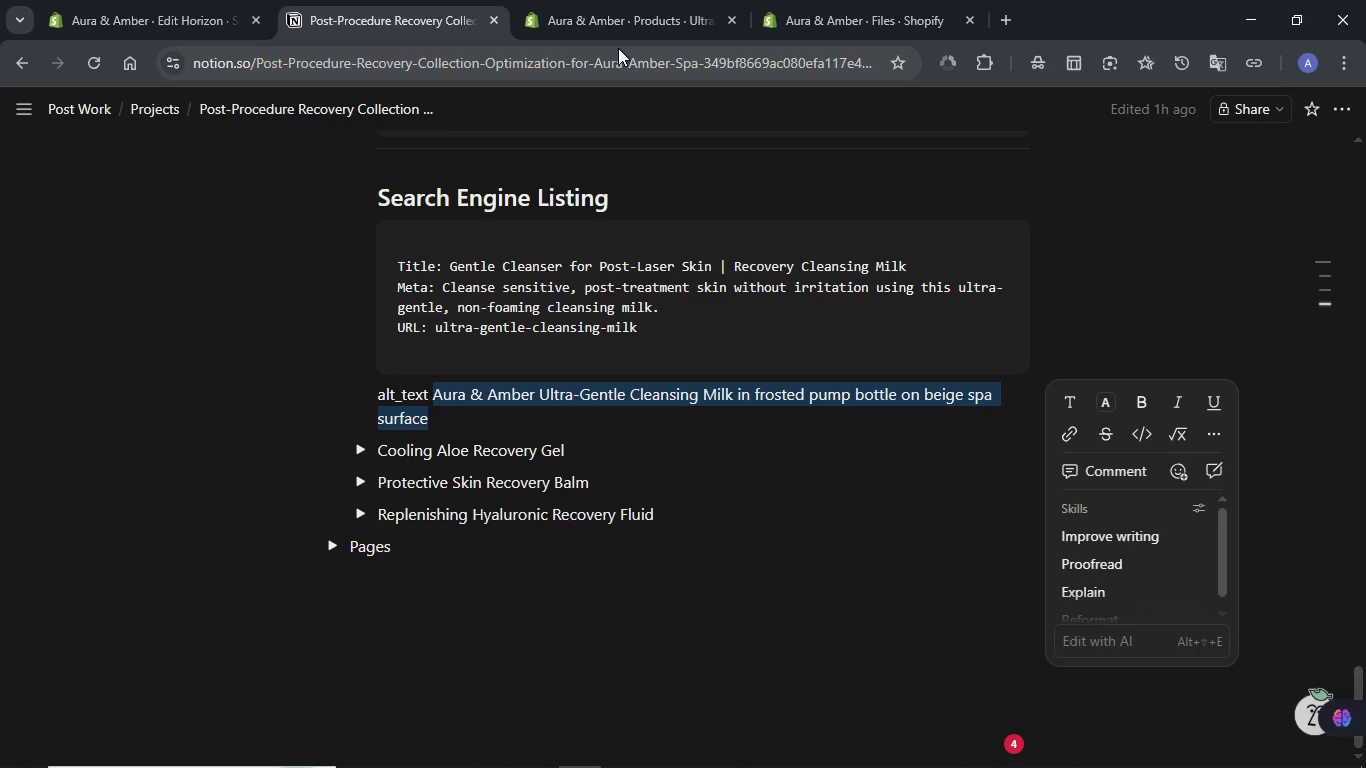 
left_click([626, 0])
 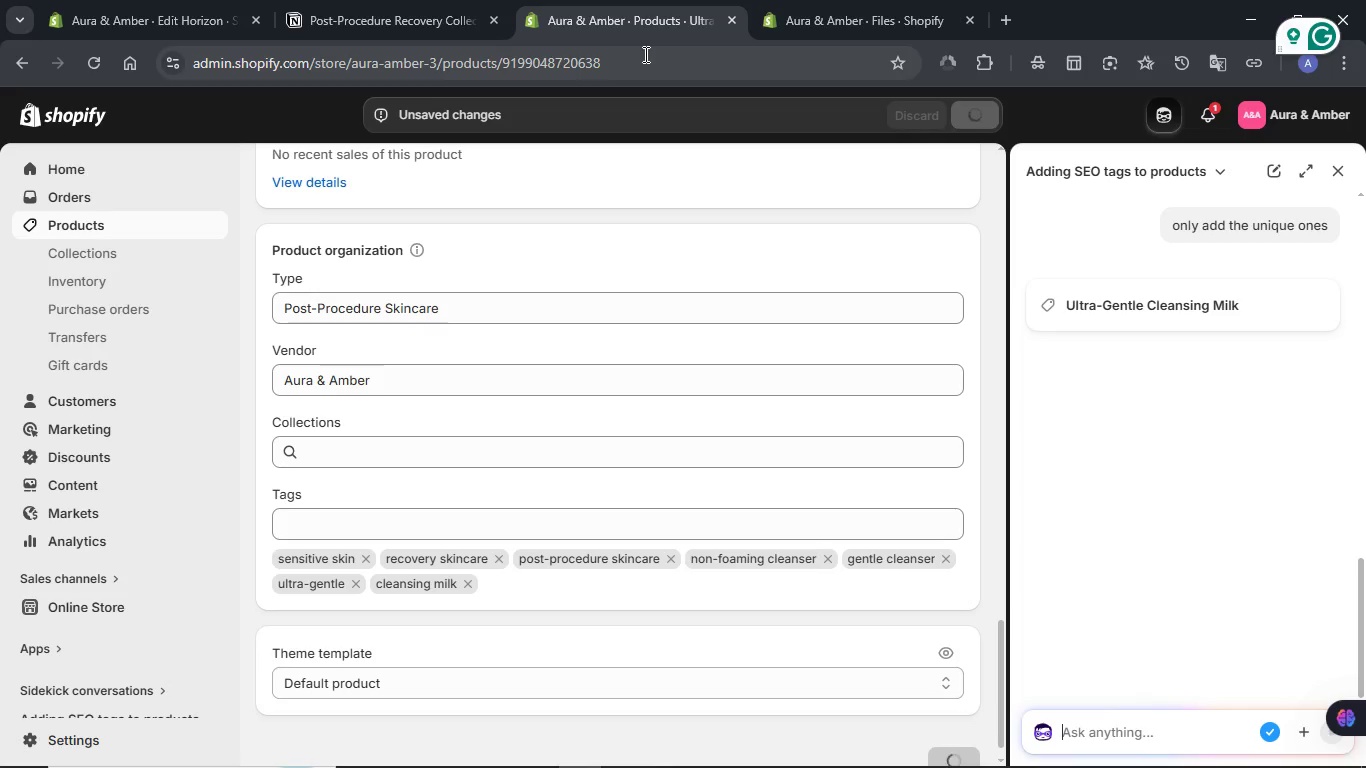 
wait(11.7)
 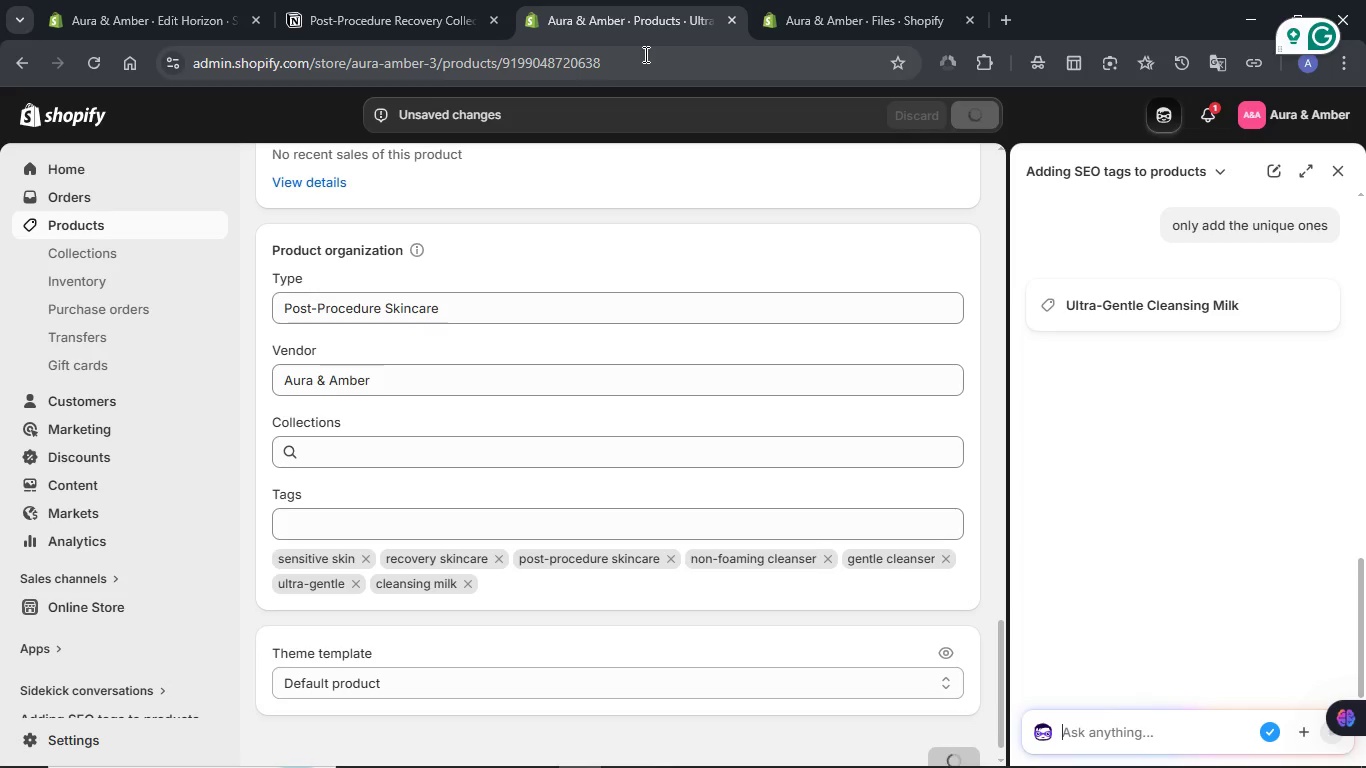 
left_click([1332, 173])
 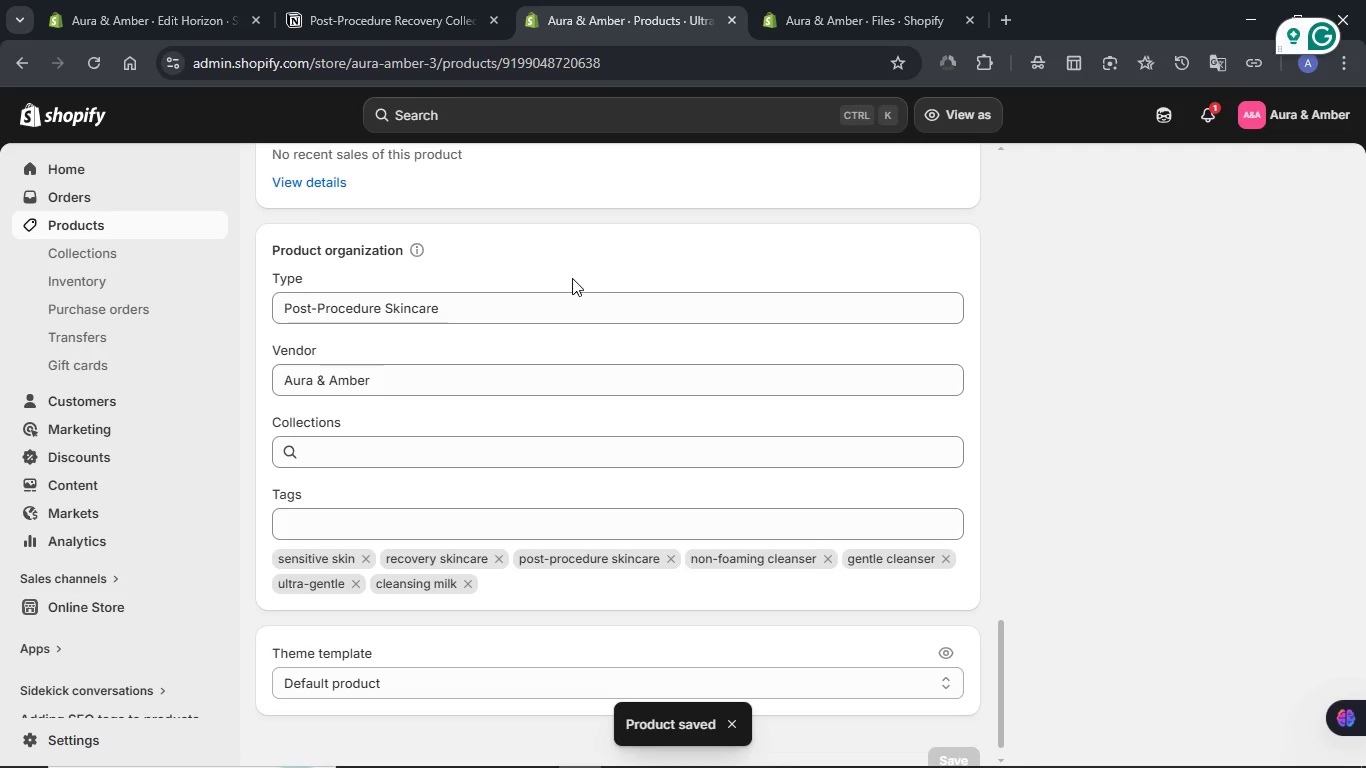 
scroll: coordinate [572, 278], scroll_direction: up, amount: 6.0
 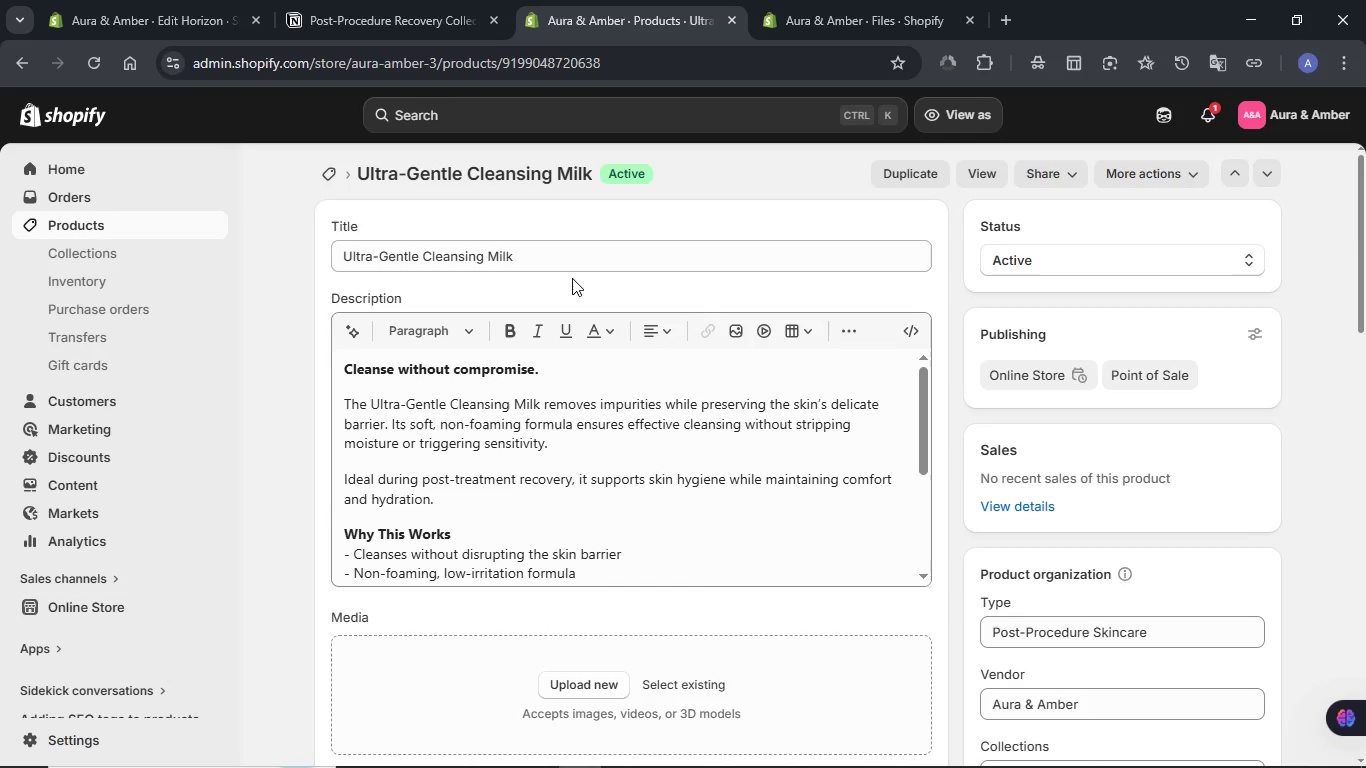 
scroll: coordinate [572, 278], scroll_direction: down, amount: 1.0
 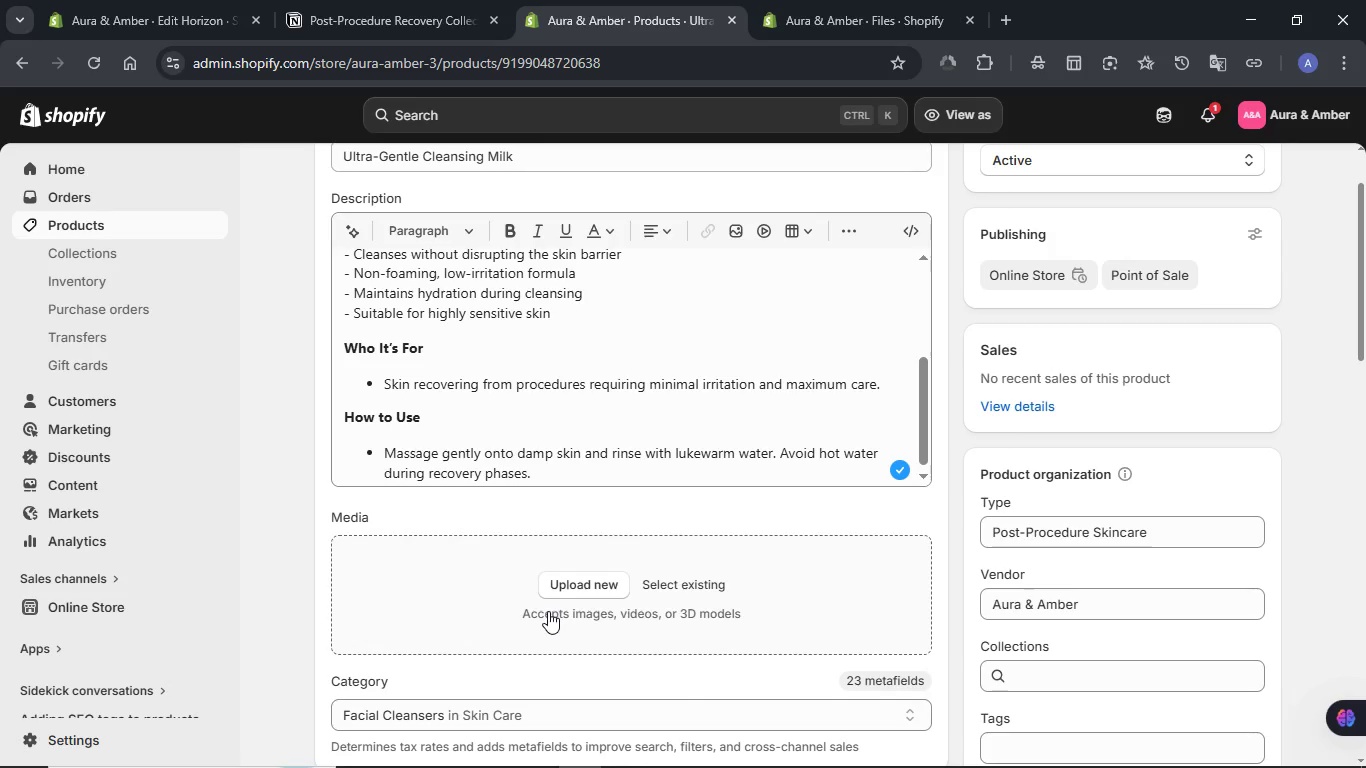 
left_click([561, 592])
 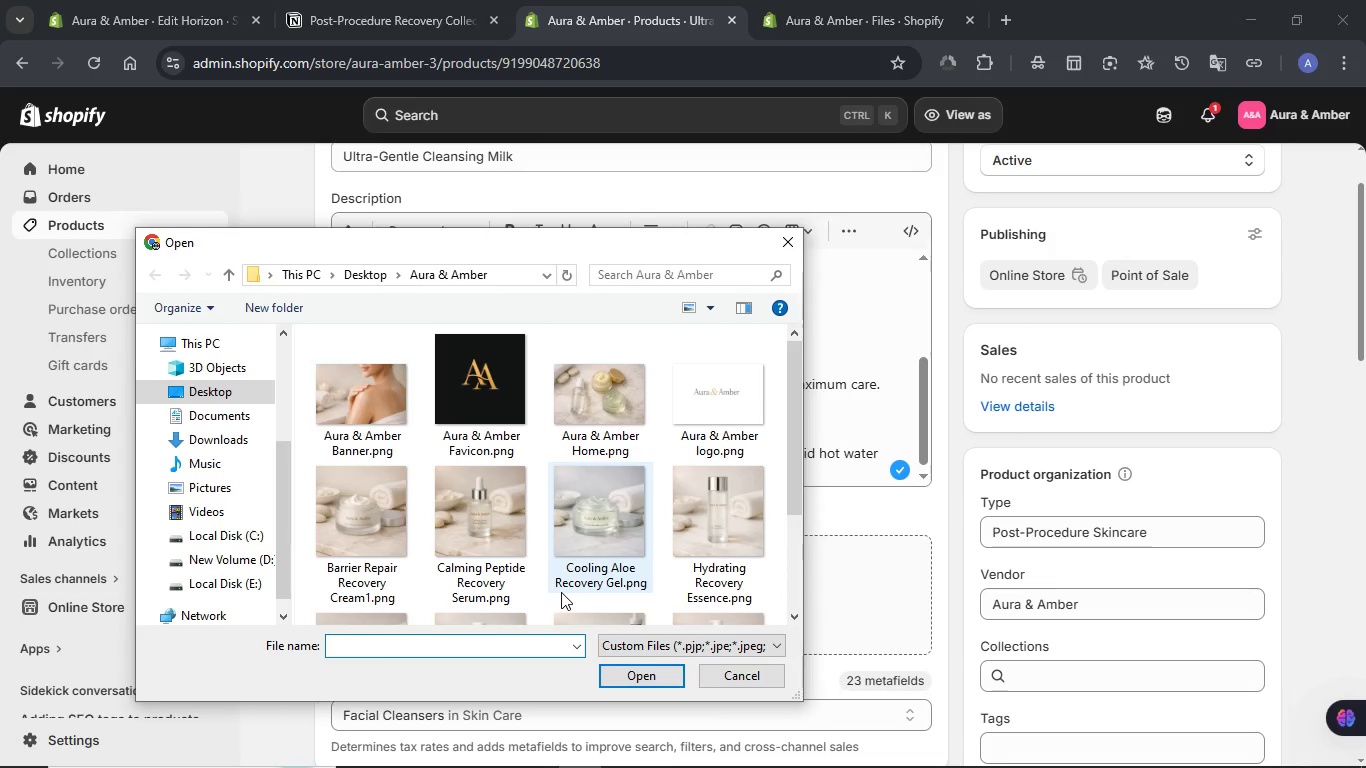 
scroll: coordinate [569, 476], scroll_direction: down, amount: 2.0
 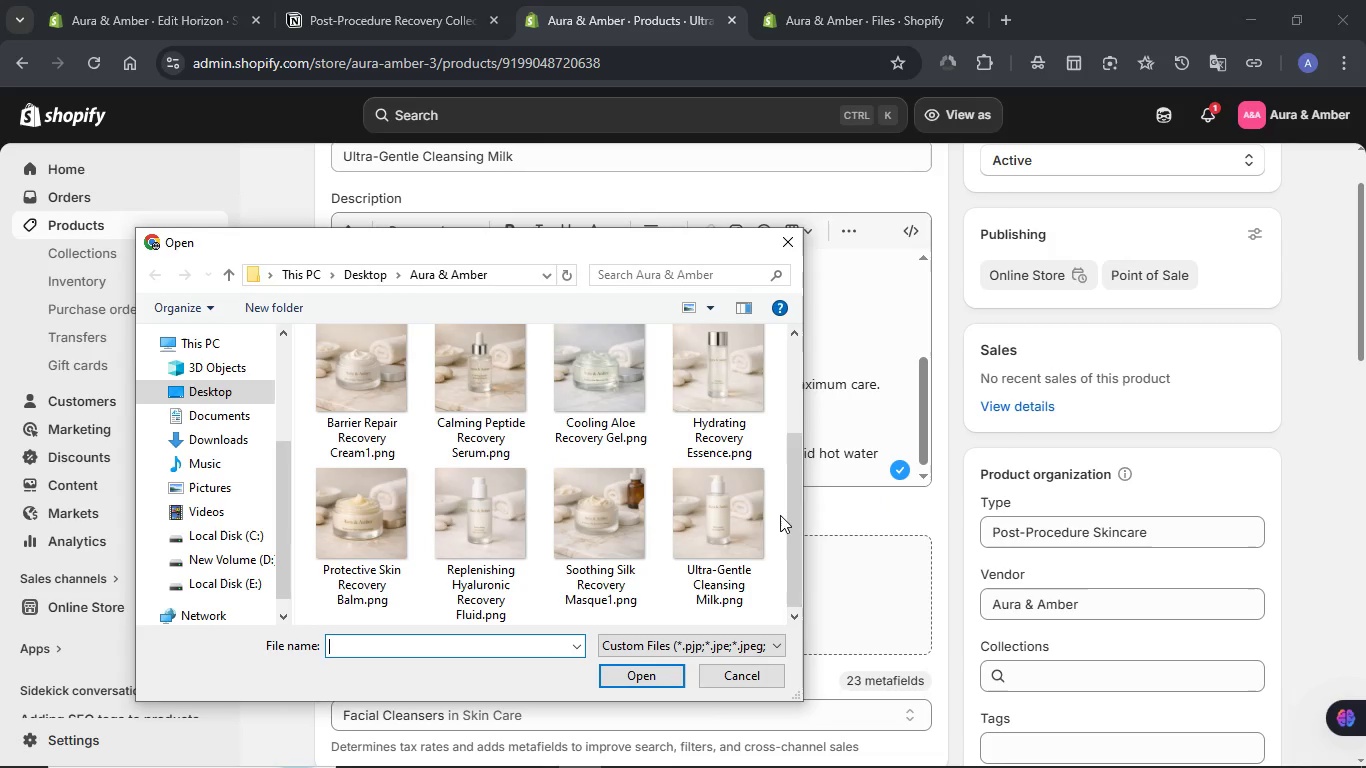 
left_click([749, 515])
 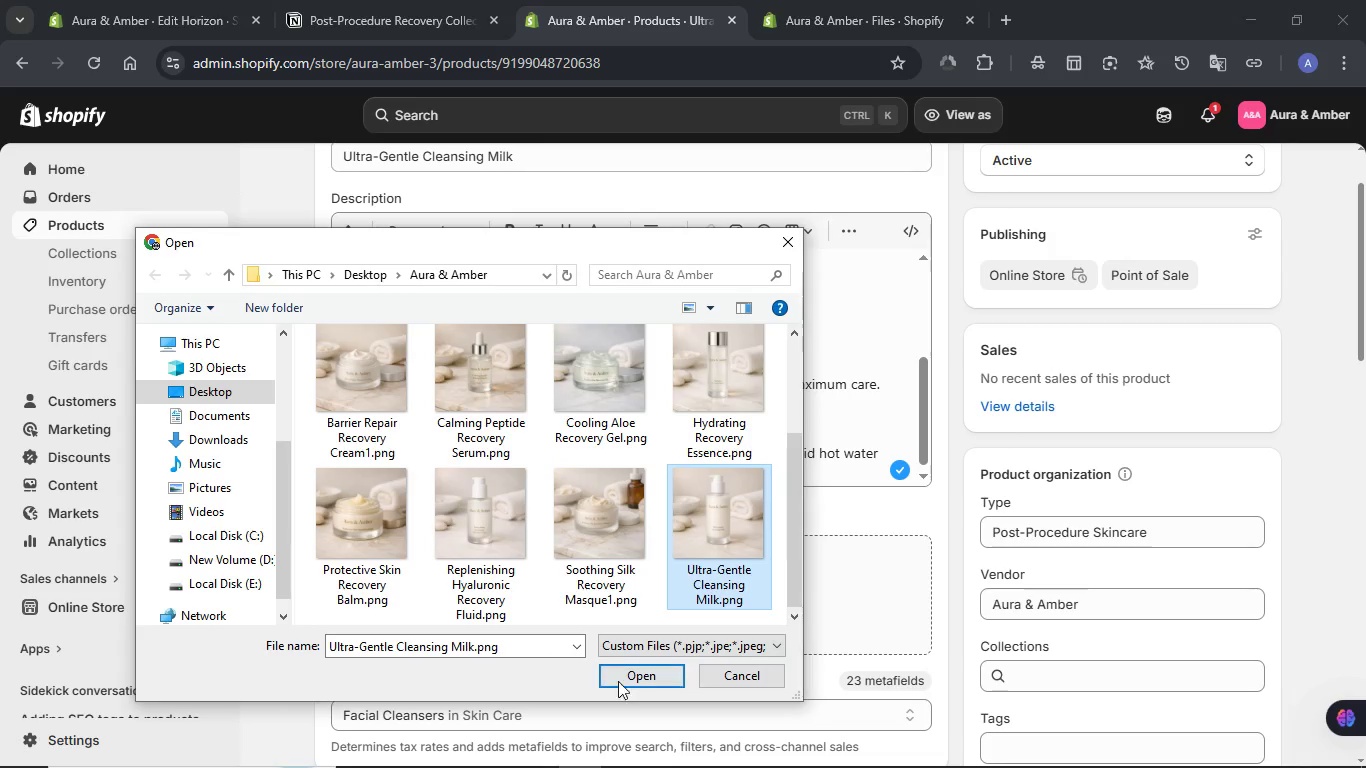 
left_click([620, 679])
 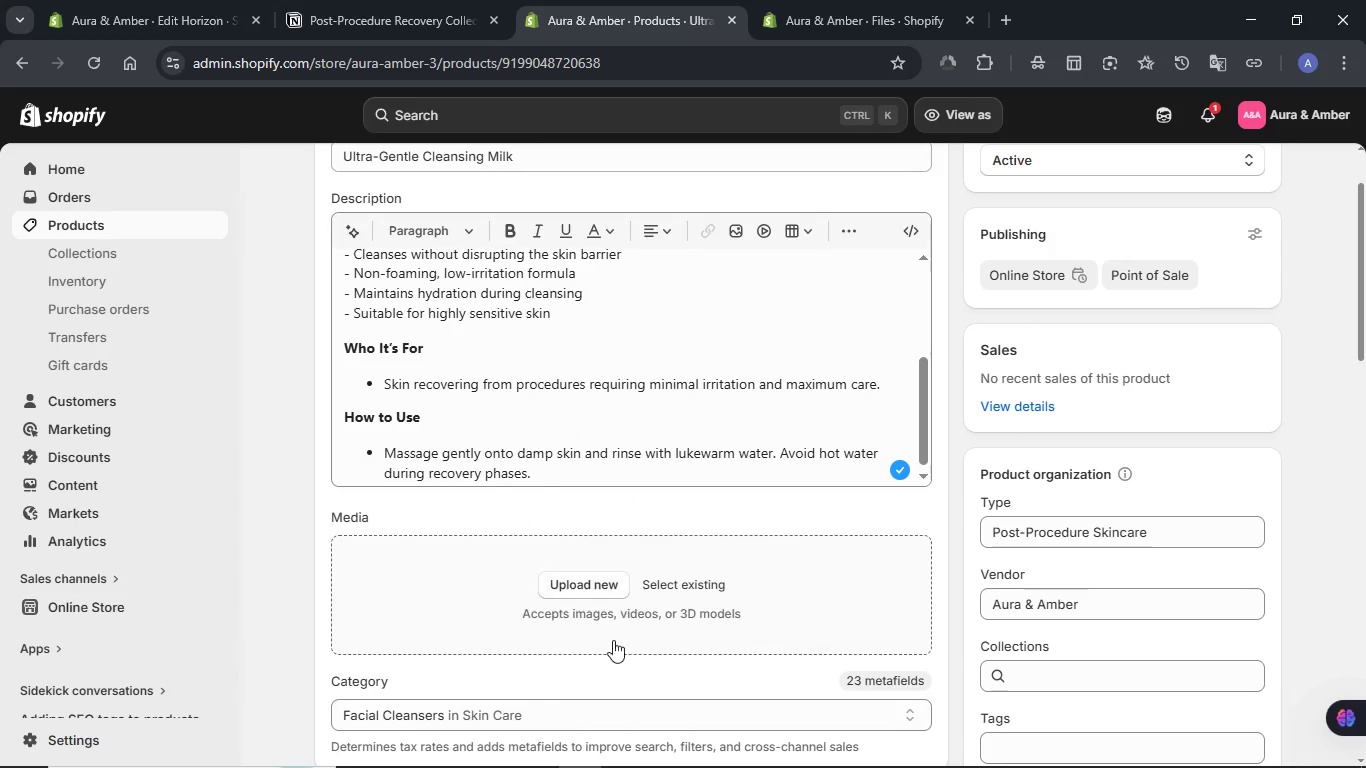 
mouse_move([623, 608])
 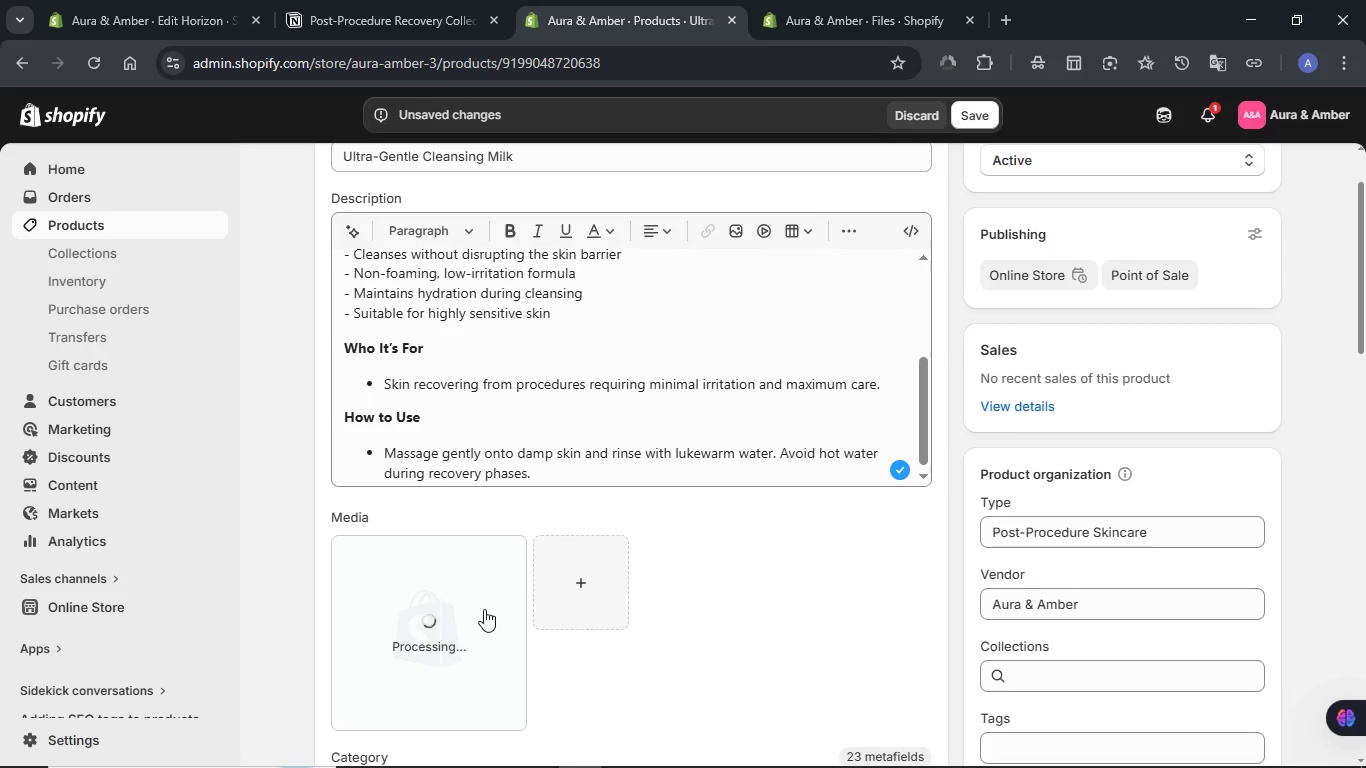 
wait(6.55)
 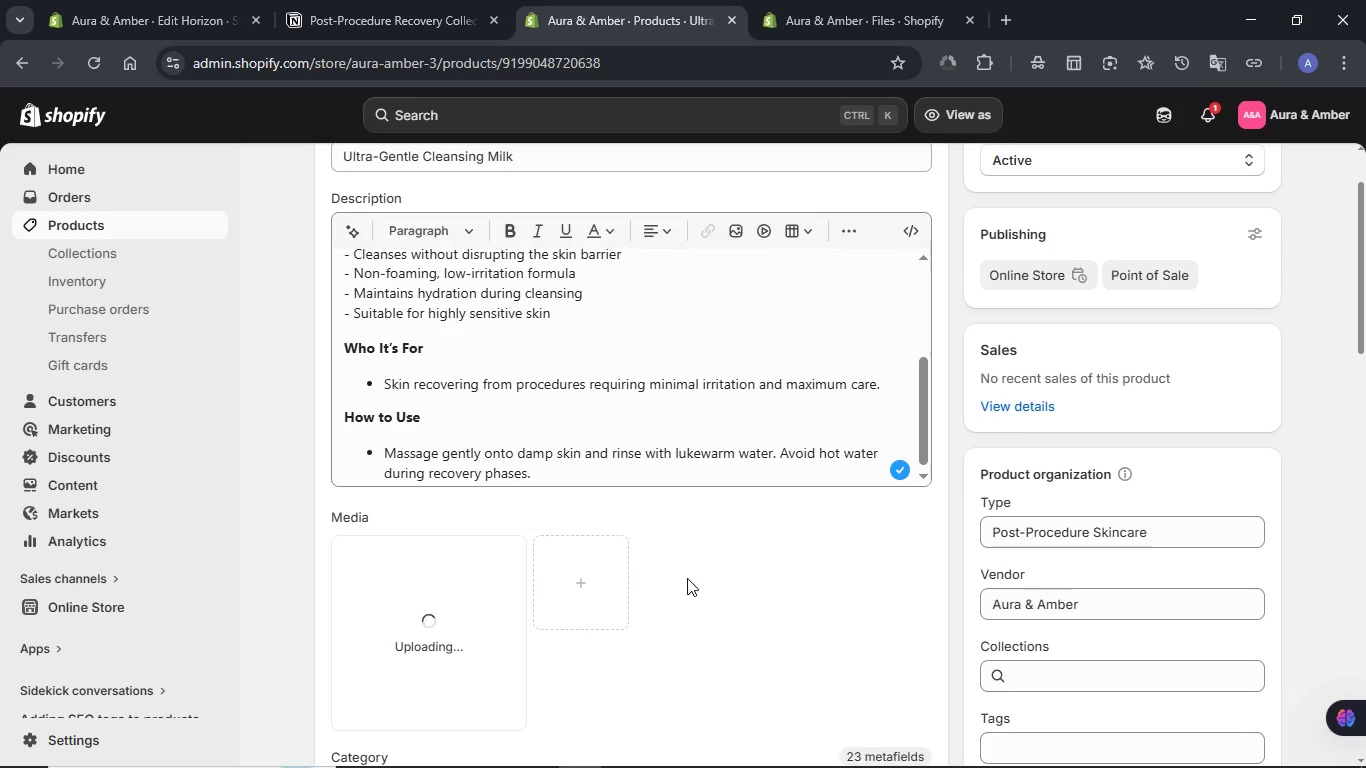 
left_click([484, 612])
 